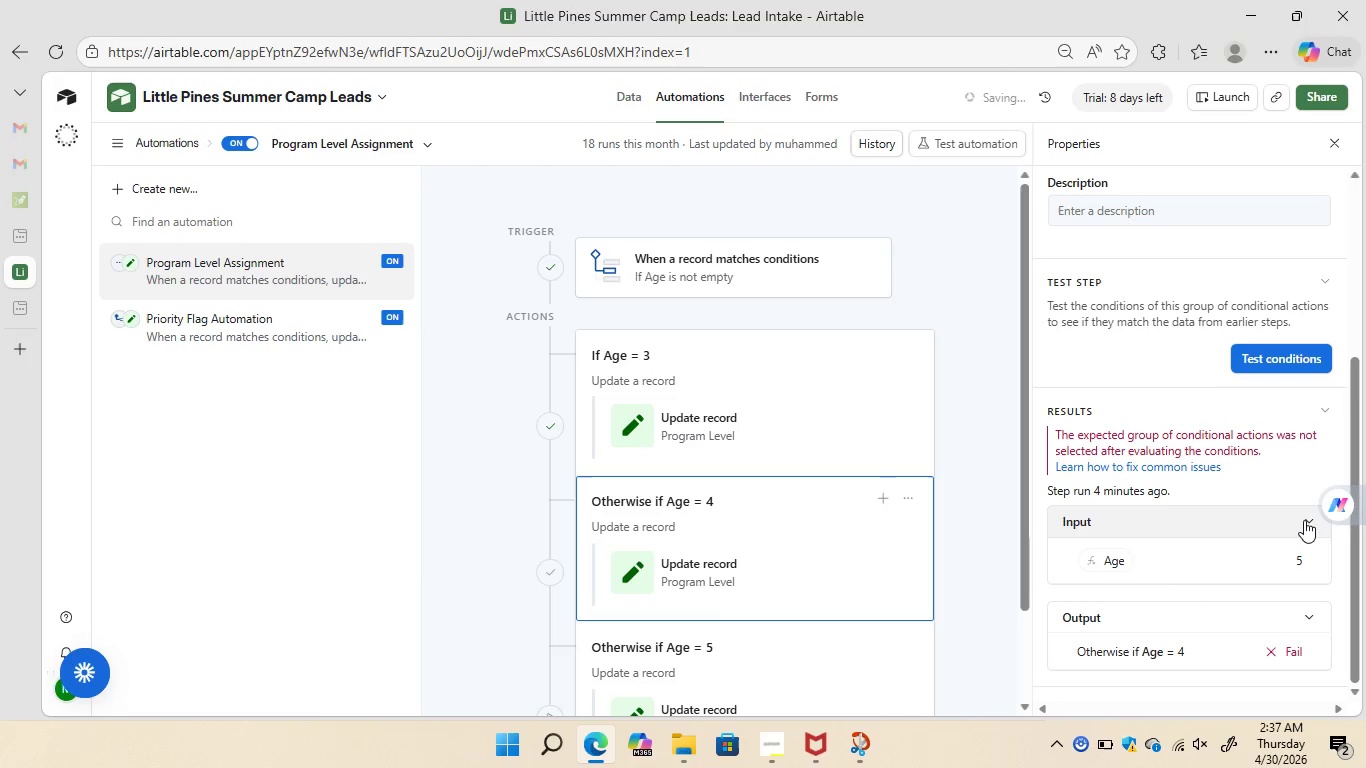 
wait(13.61)
 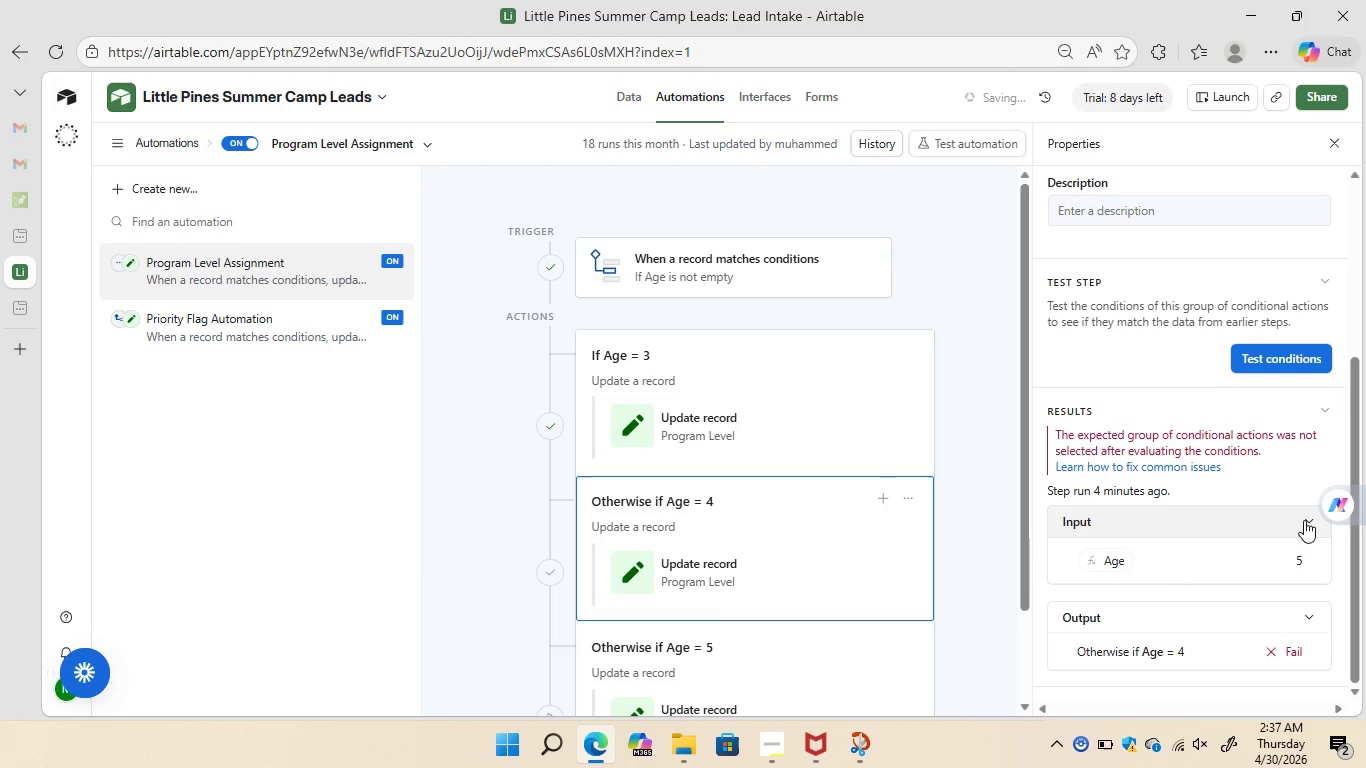 
left_click([790, 272])
 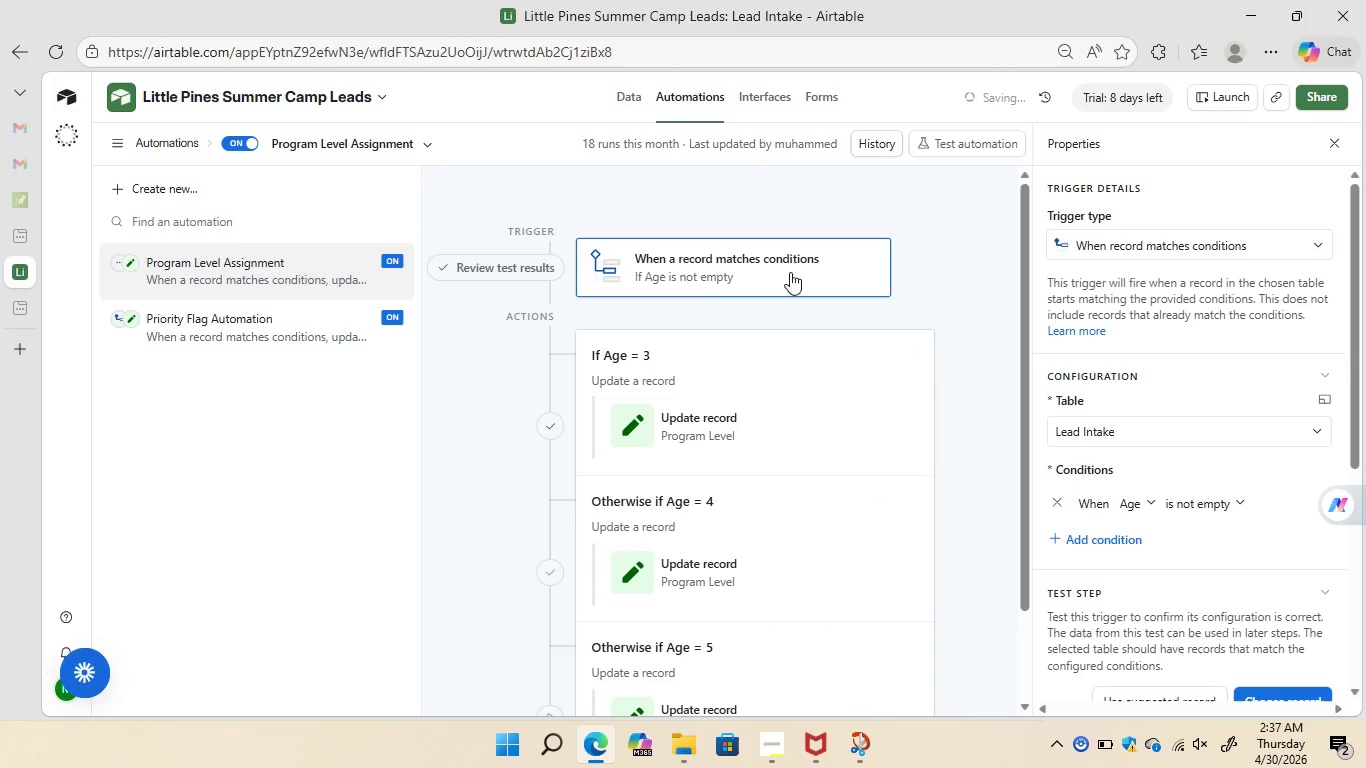 
mouse_move([1177, 377])
 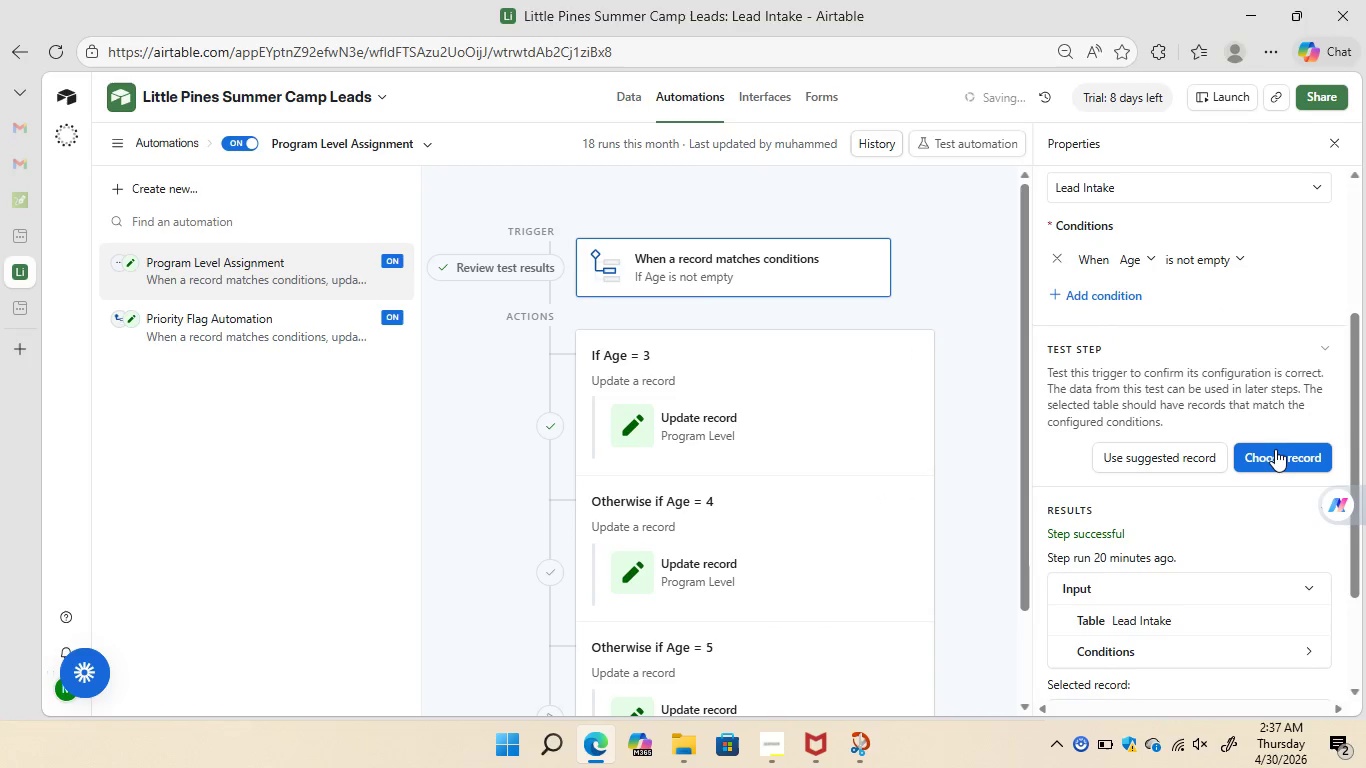 
left_click([1275, 449])
 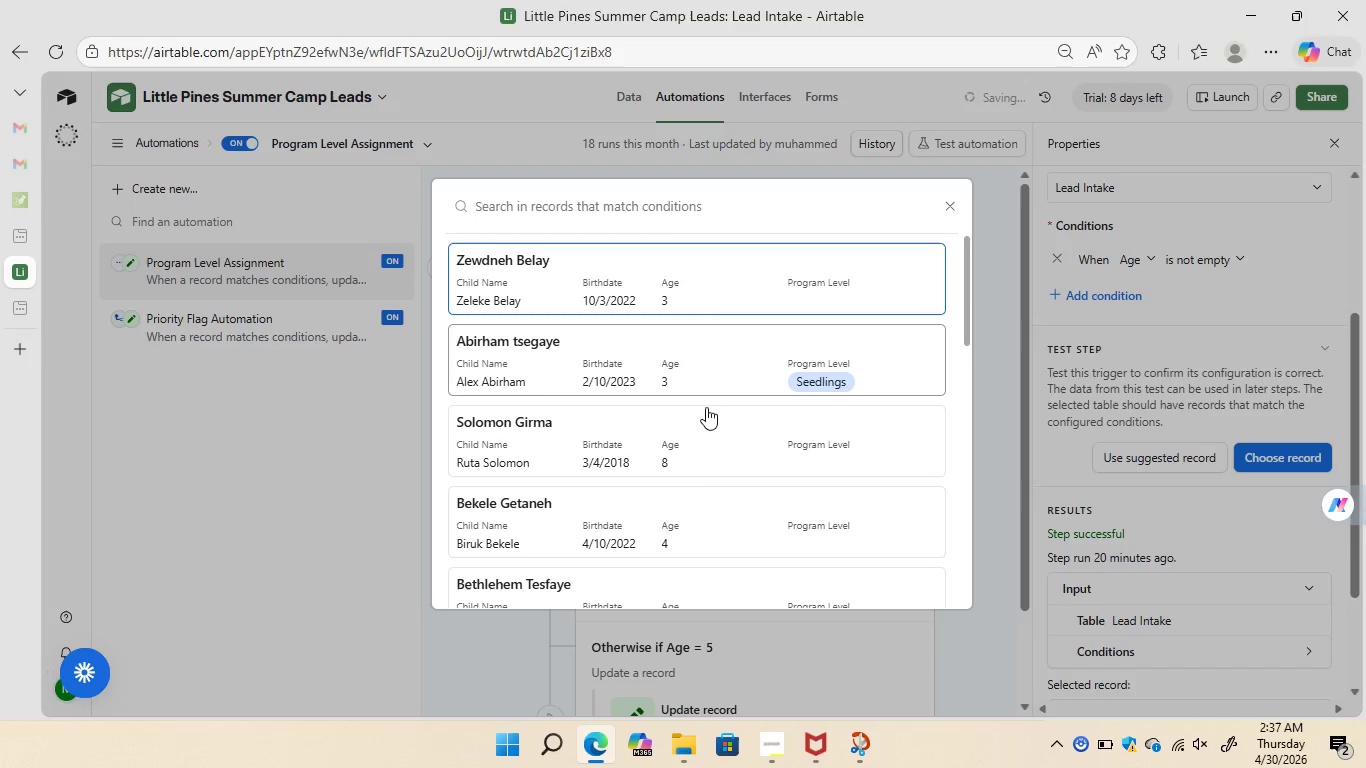 
left_click([698, 521])
 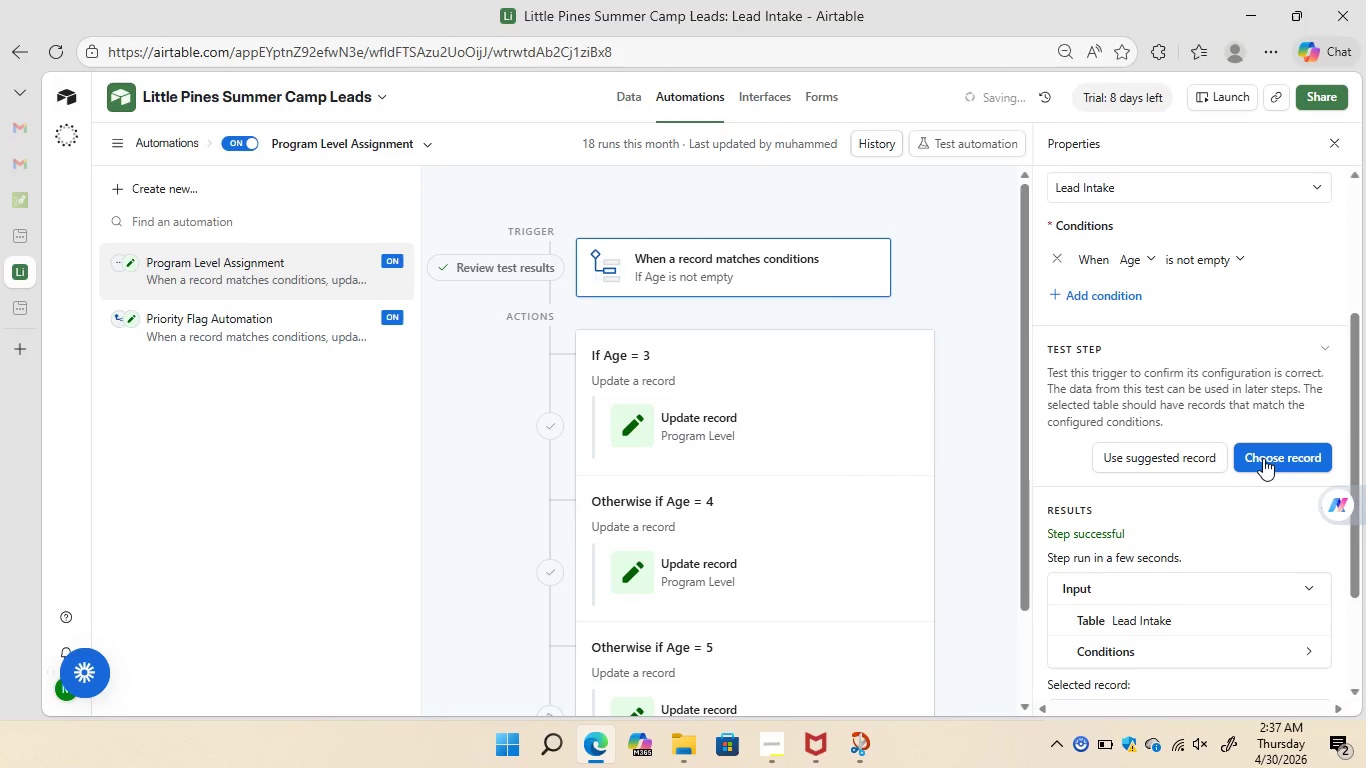 
mouse_move([1125, 512])
 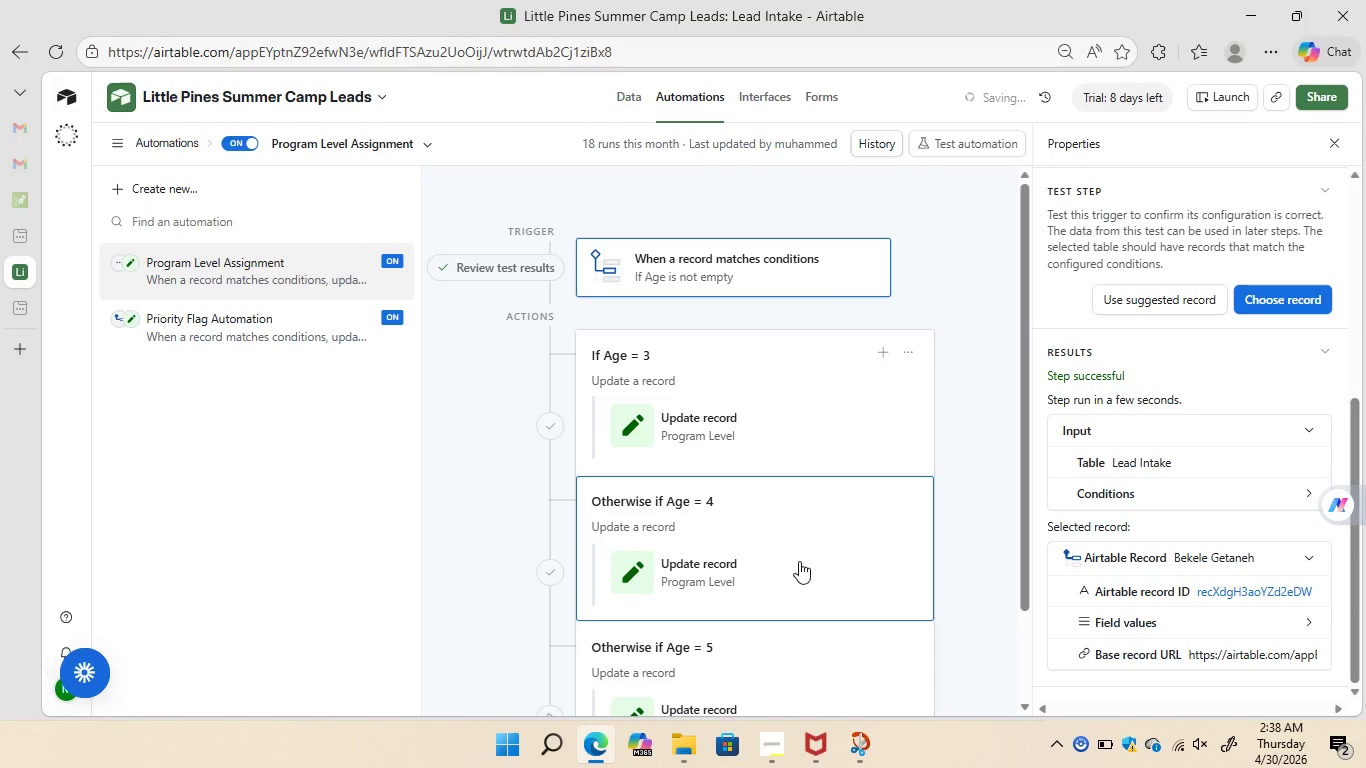 
left_click([803, 565])
 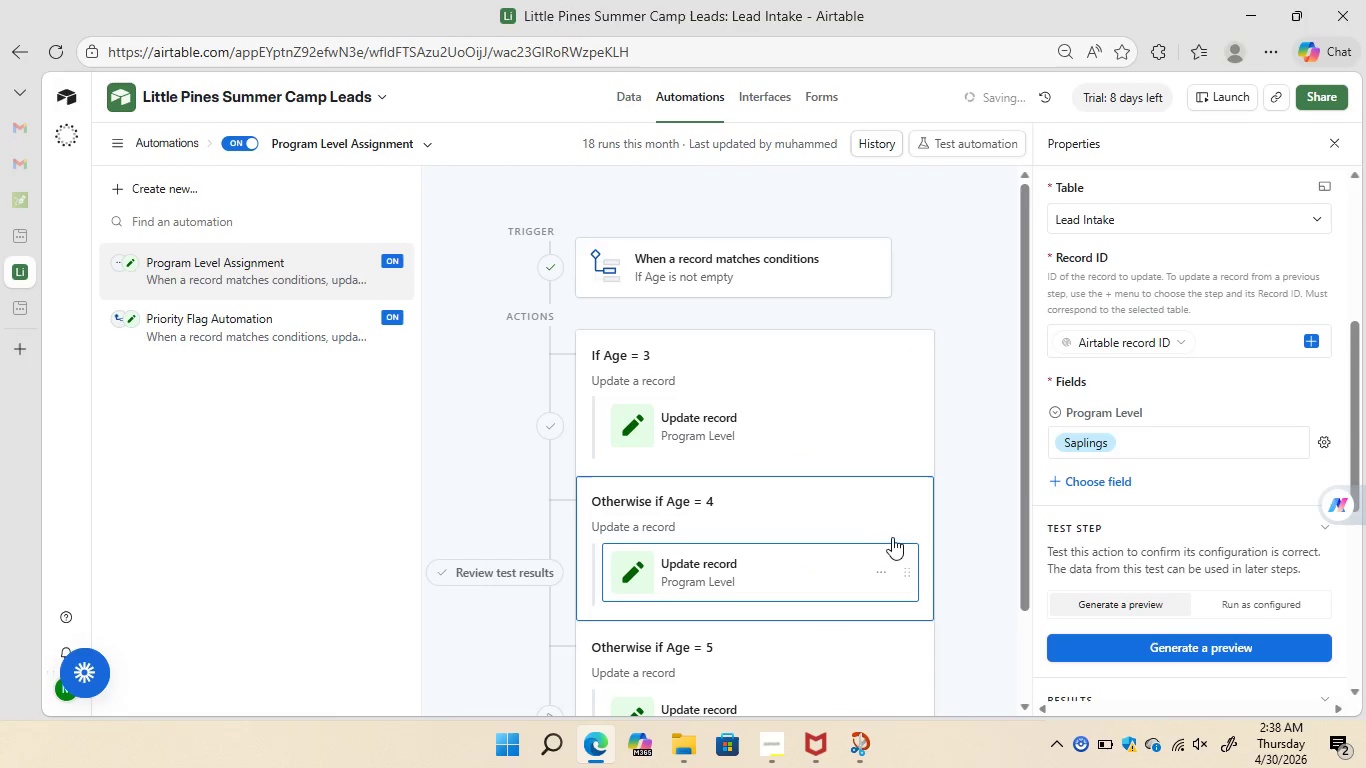 
left_click([798, 498])
 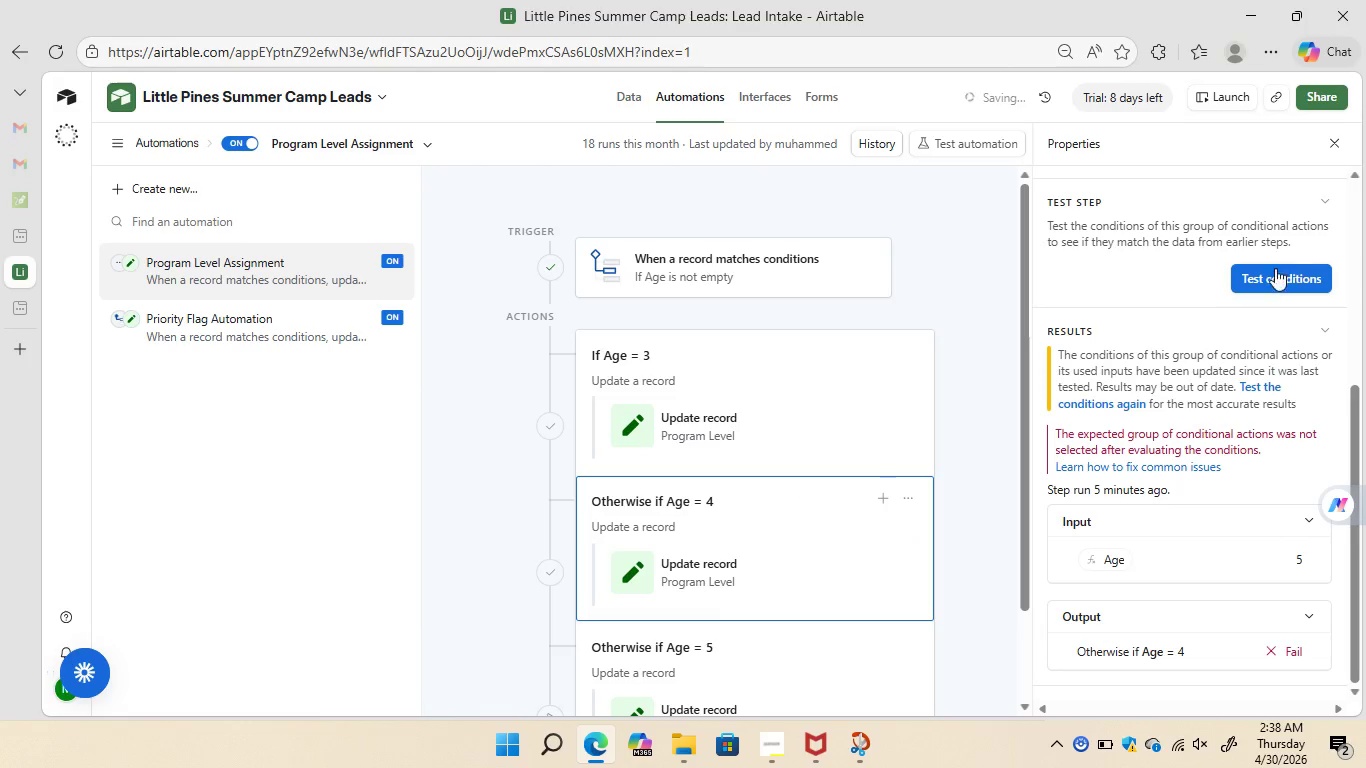 
left_click([1273, 277])
 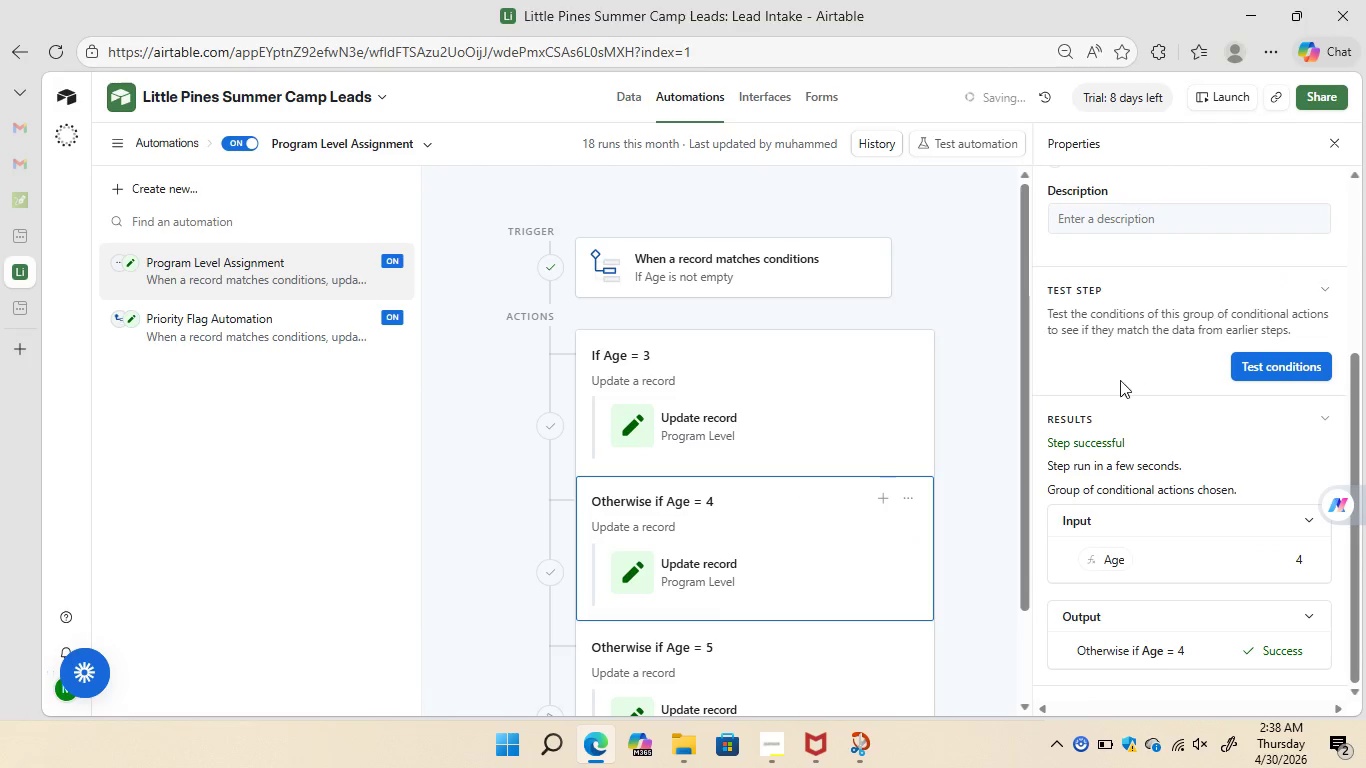 
mouse_move([1153, 436])
 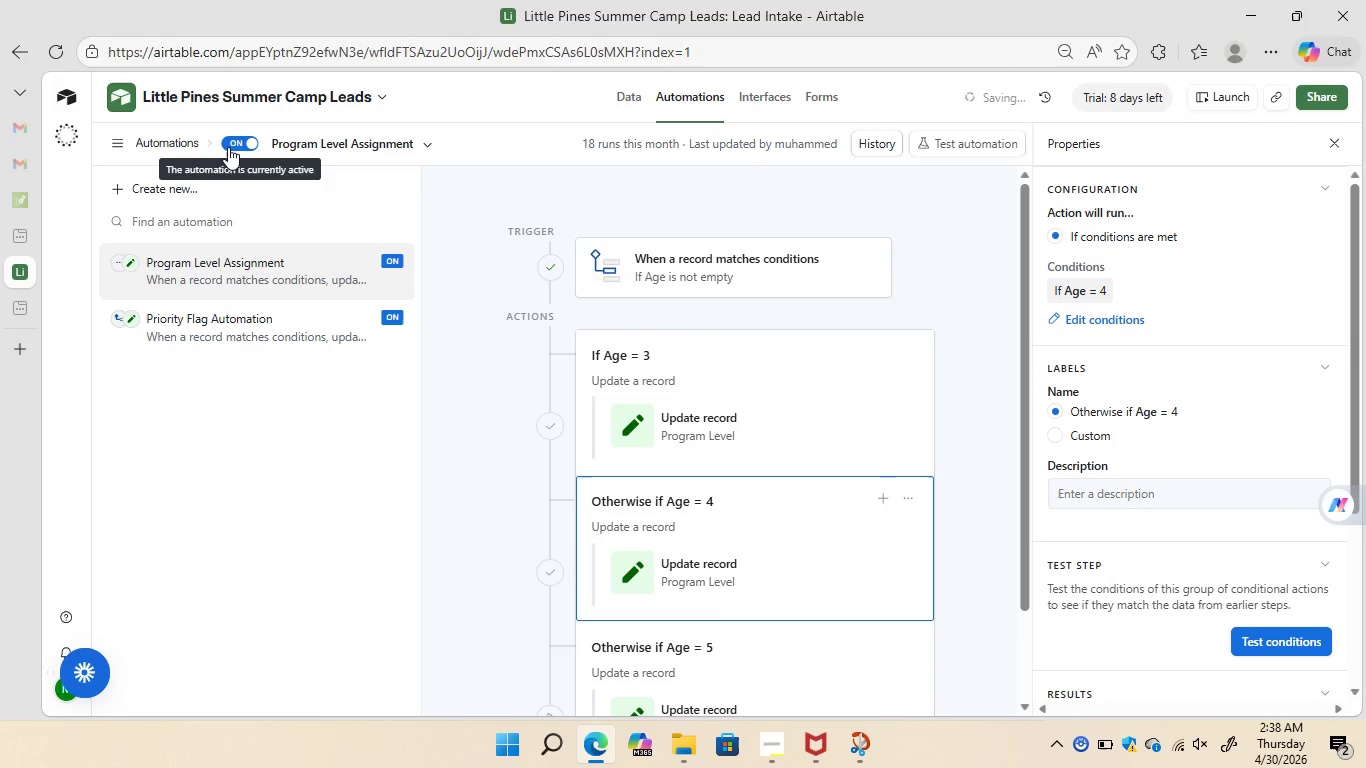 
wait(7.96)
 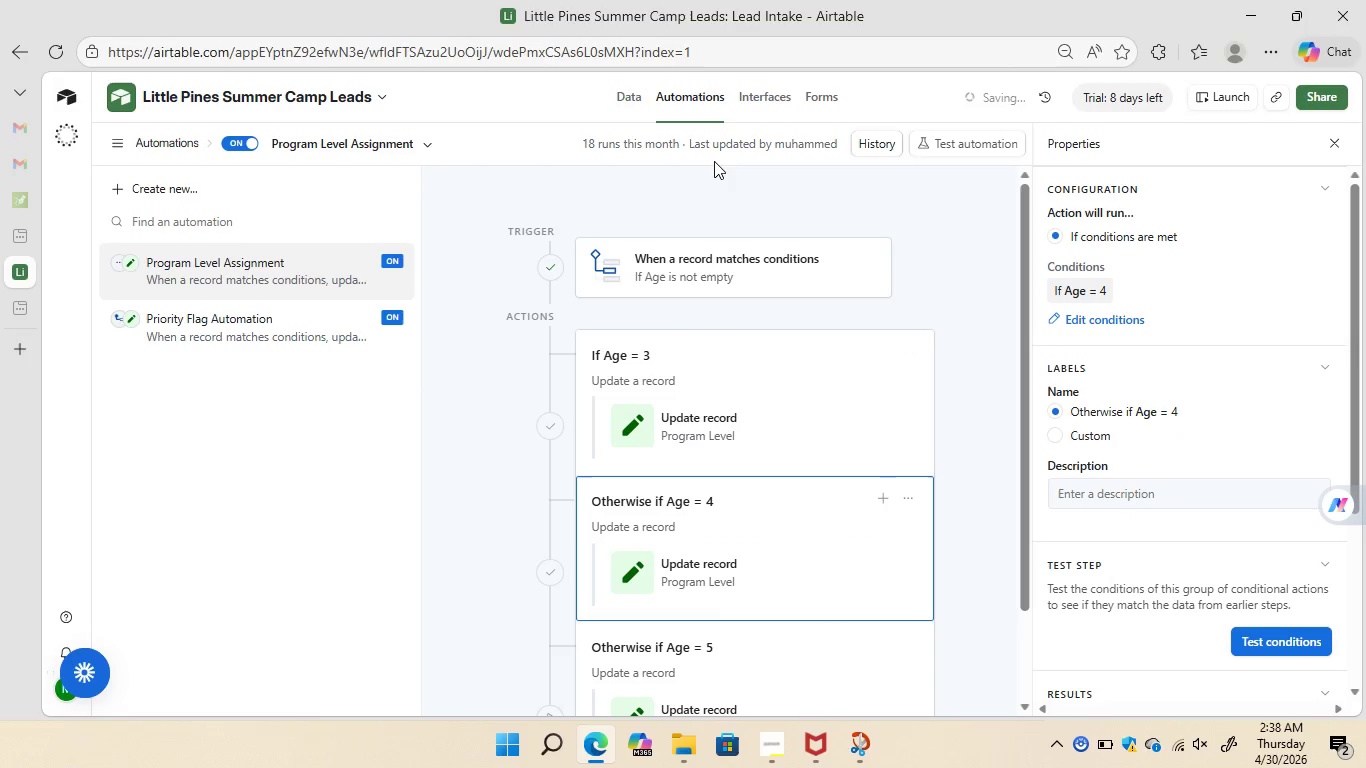 
left_click([231, 141])
 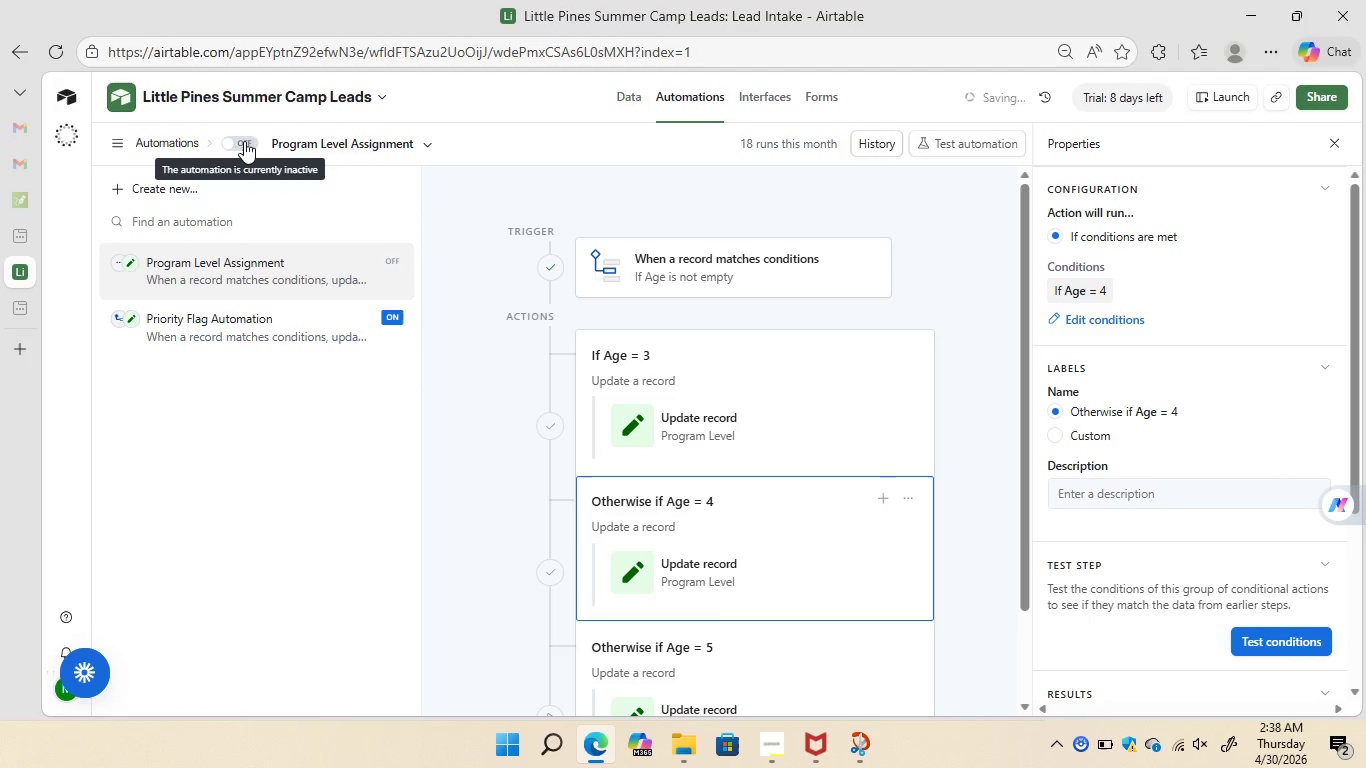 
left_click([247, 143])
 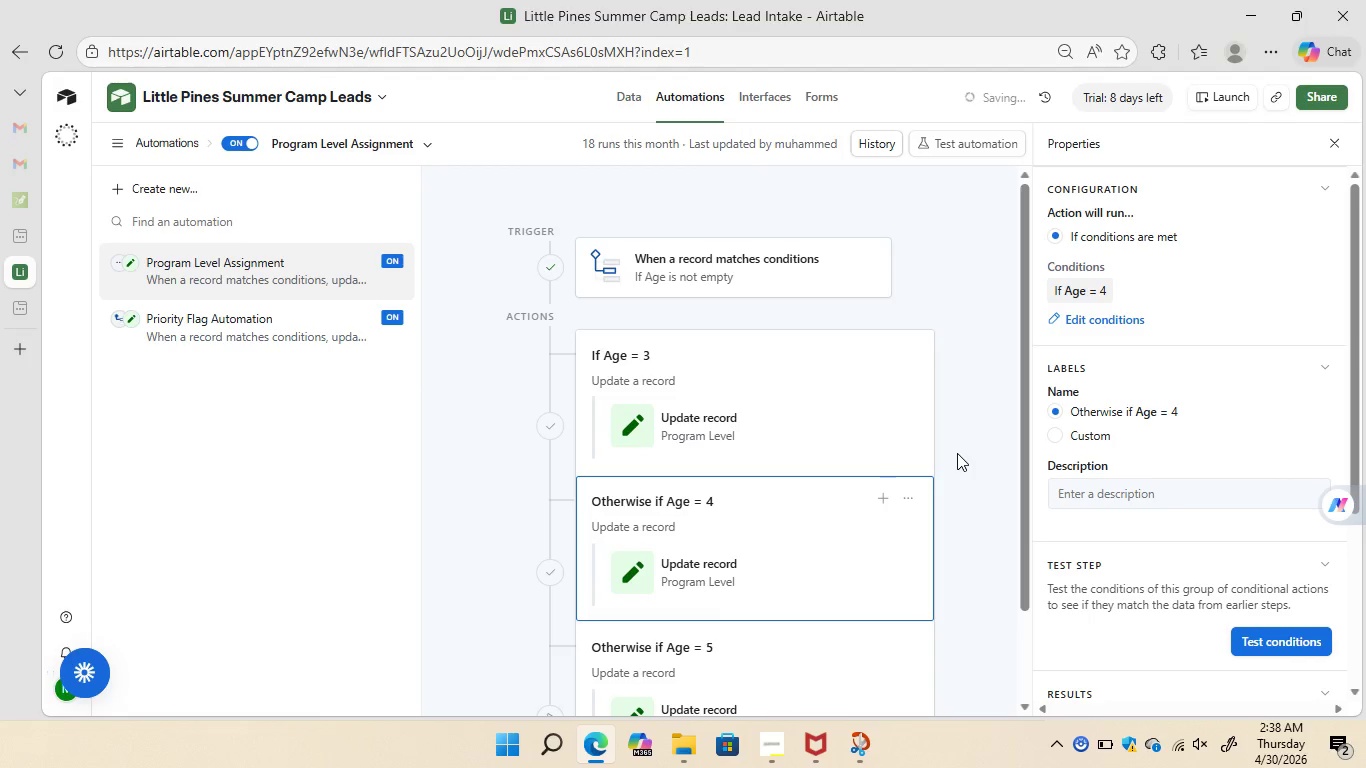 
wait(9.7)
 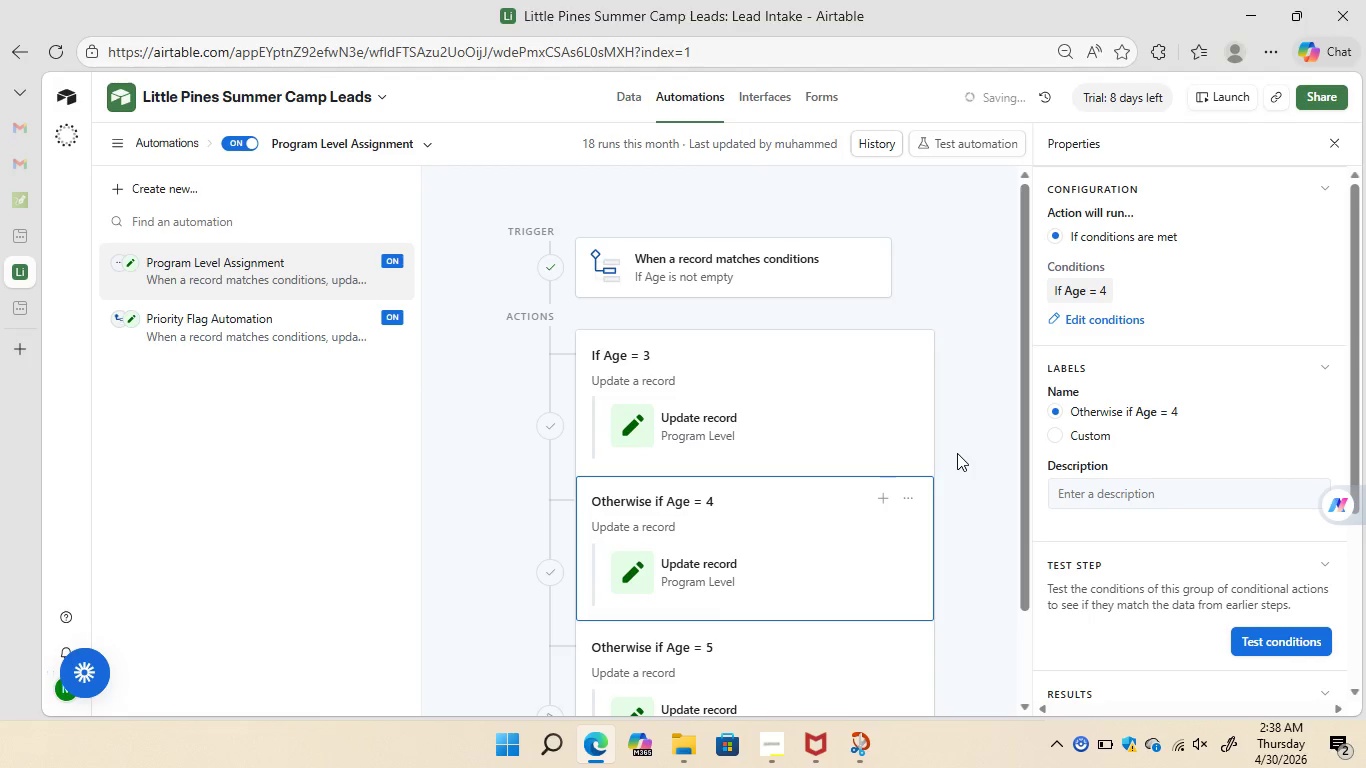 
left_click([631, 103])
 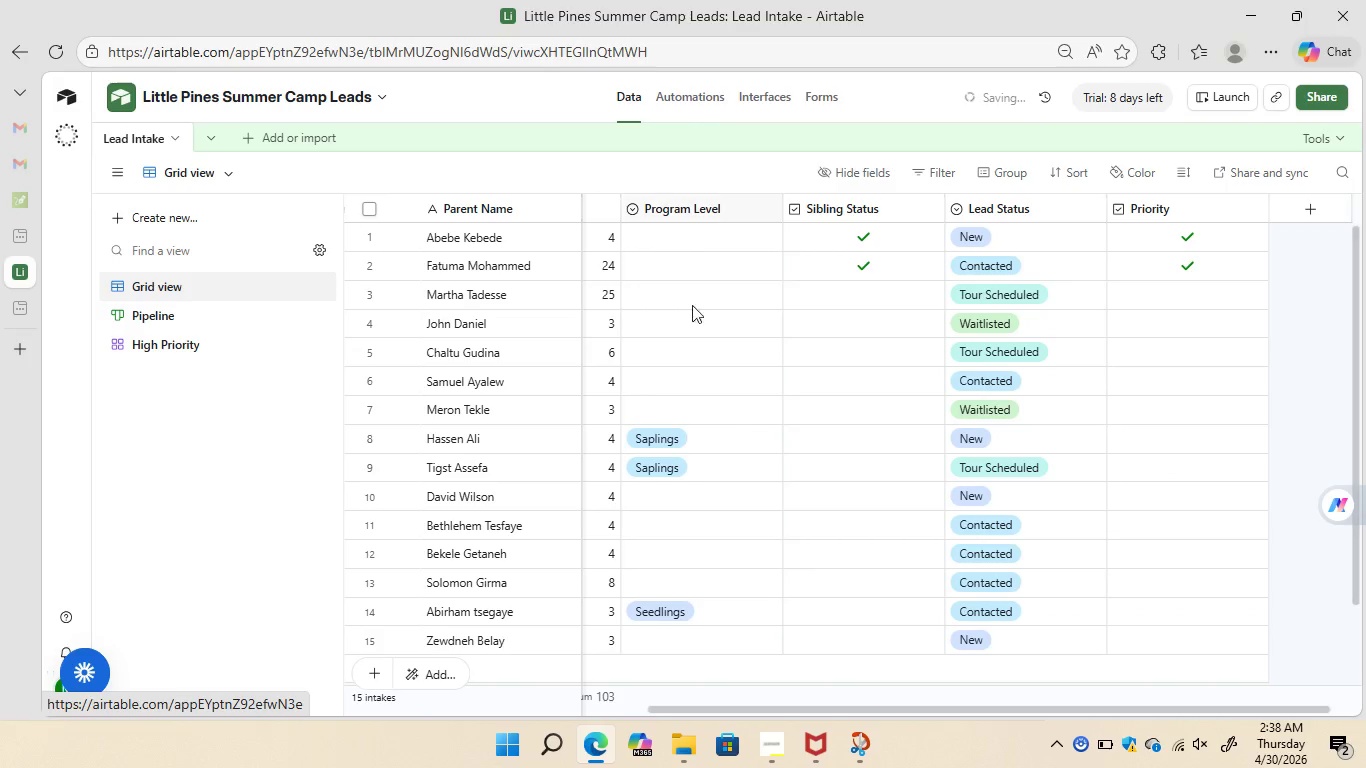 
mouse_move([610, 529])
 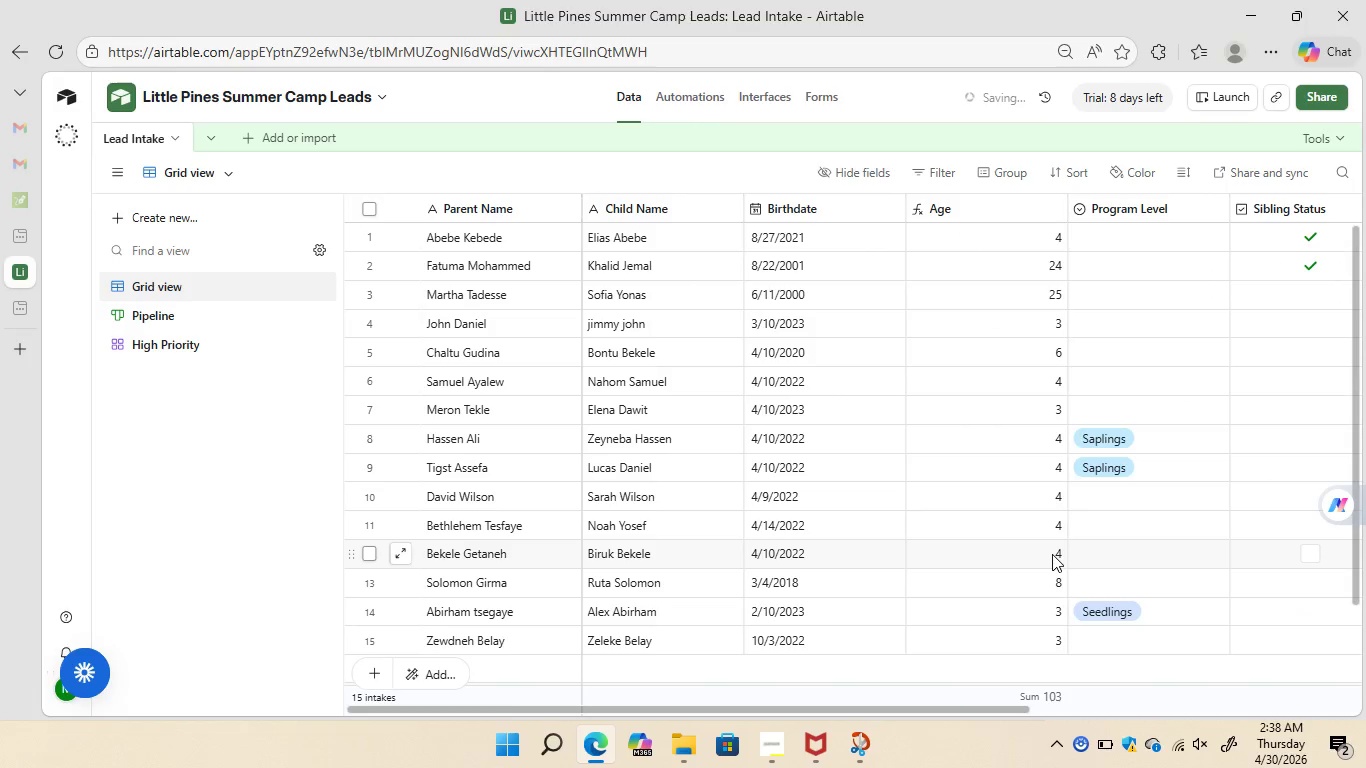 
double_click([1052, 554])
 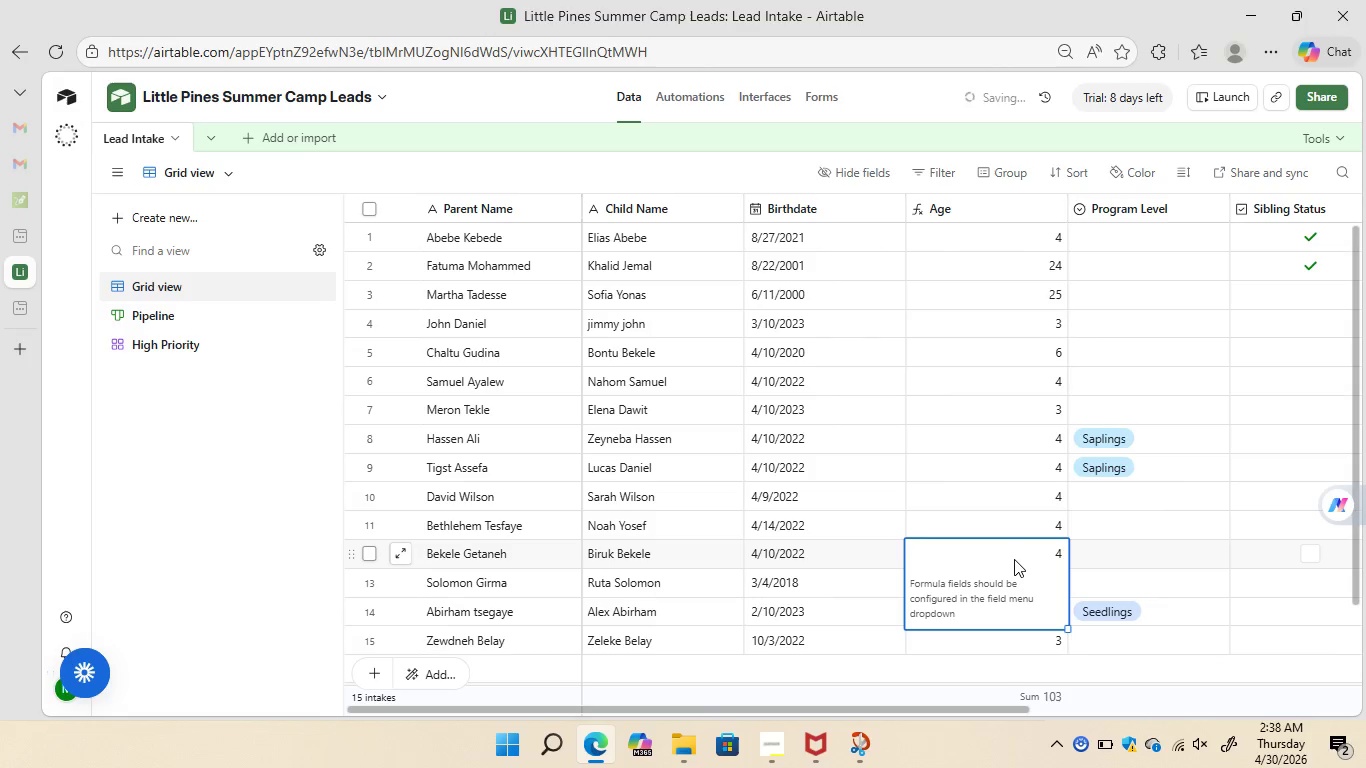 
key(Backspace)
 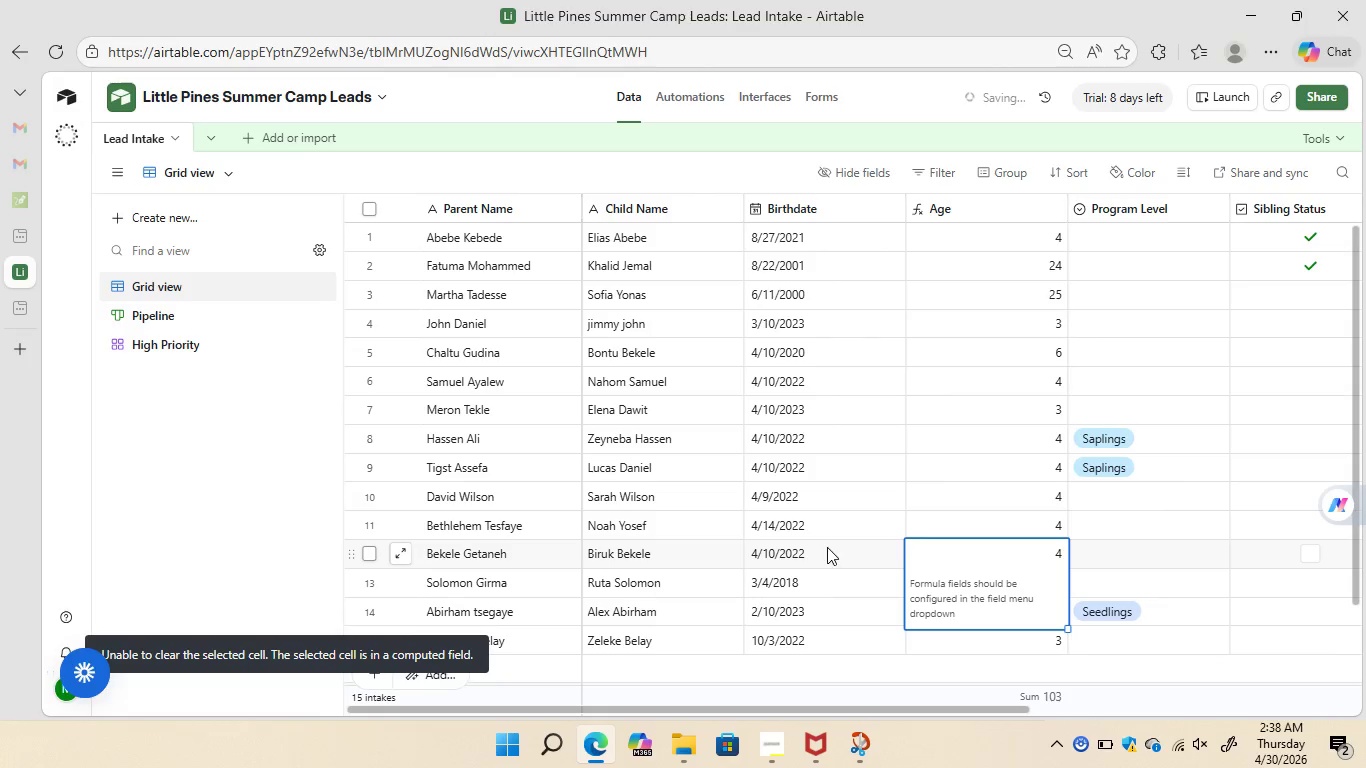 
left_click([814, 553])
 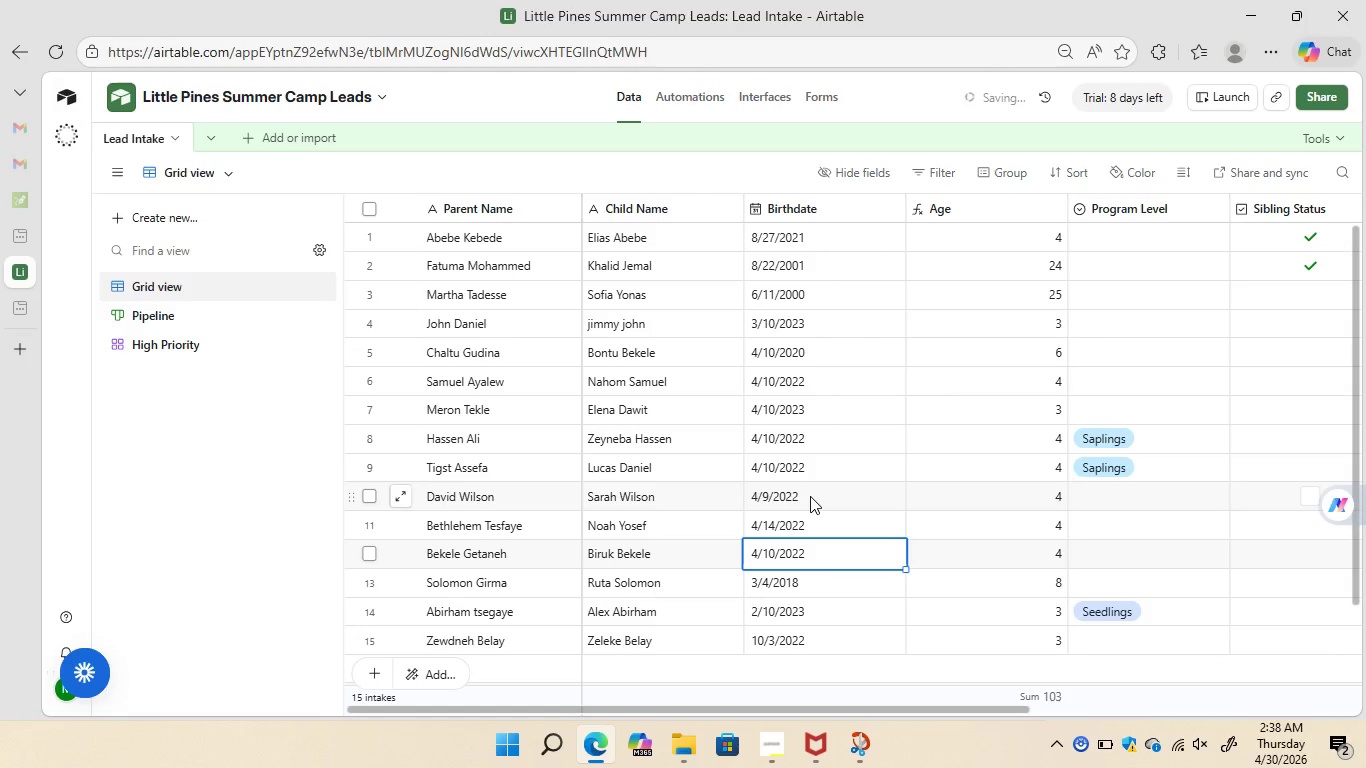 
wait(6.14)
 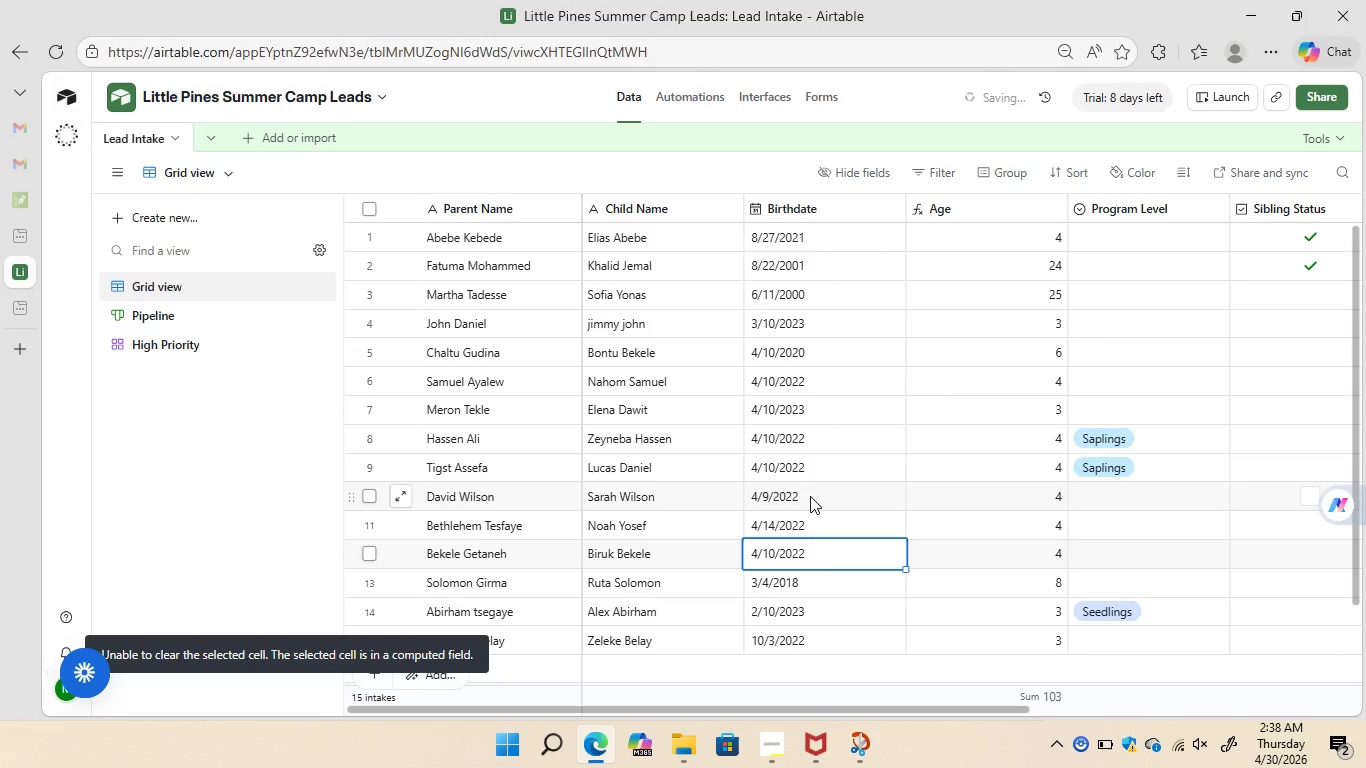 
double_click([810, 496])
 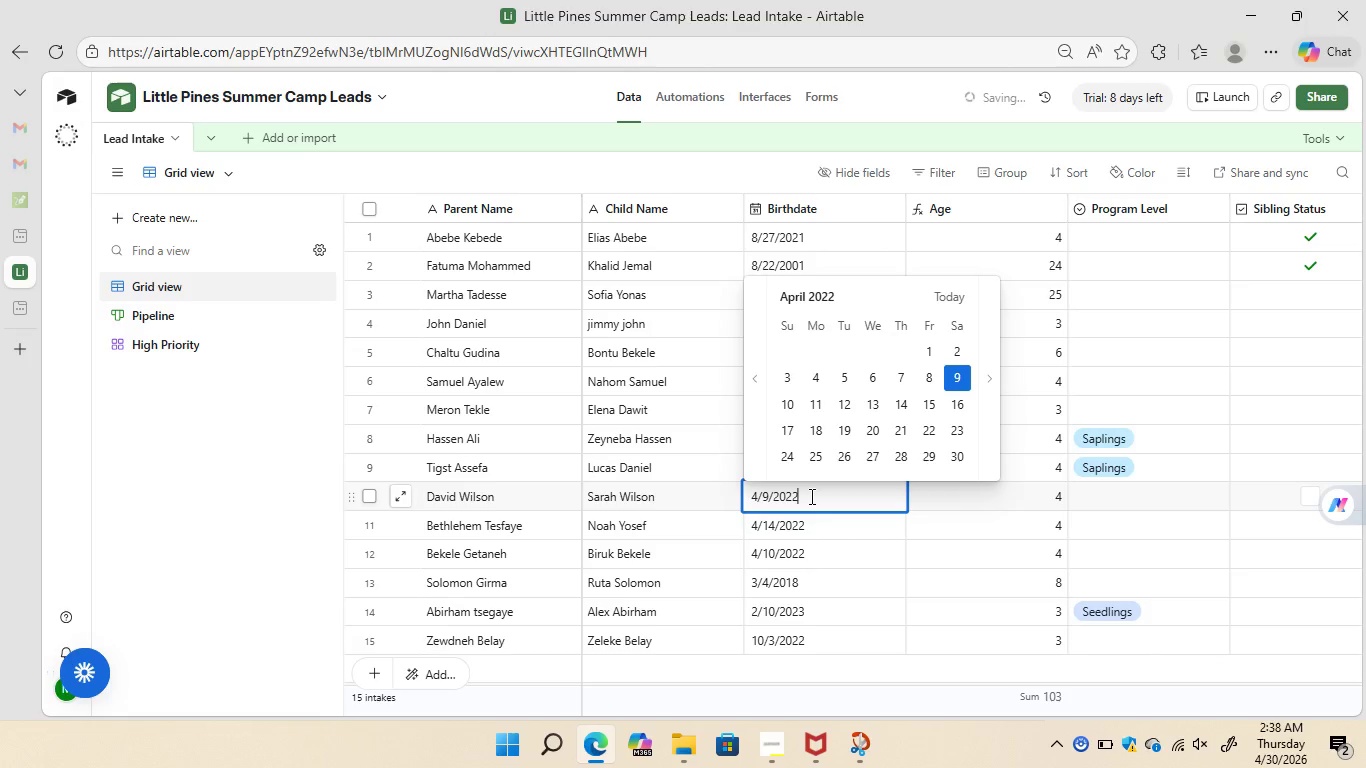 
key(ArrowLeft)
 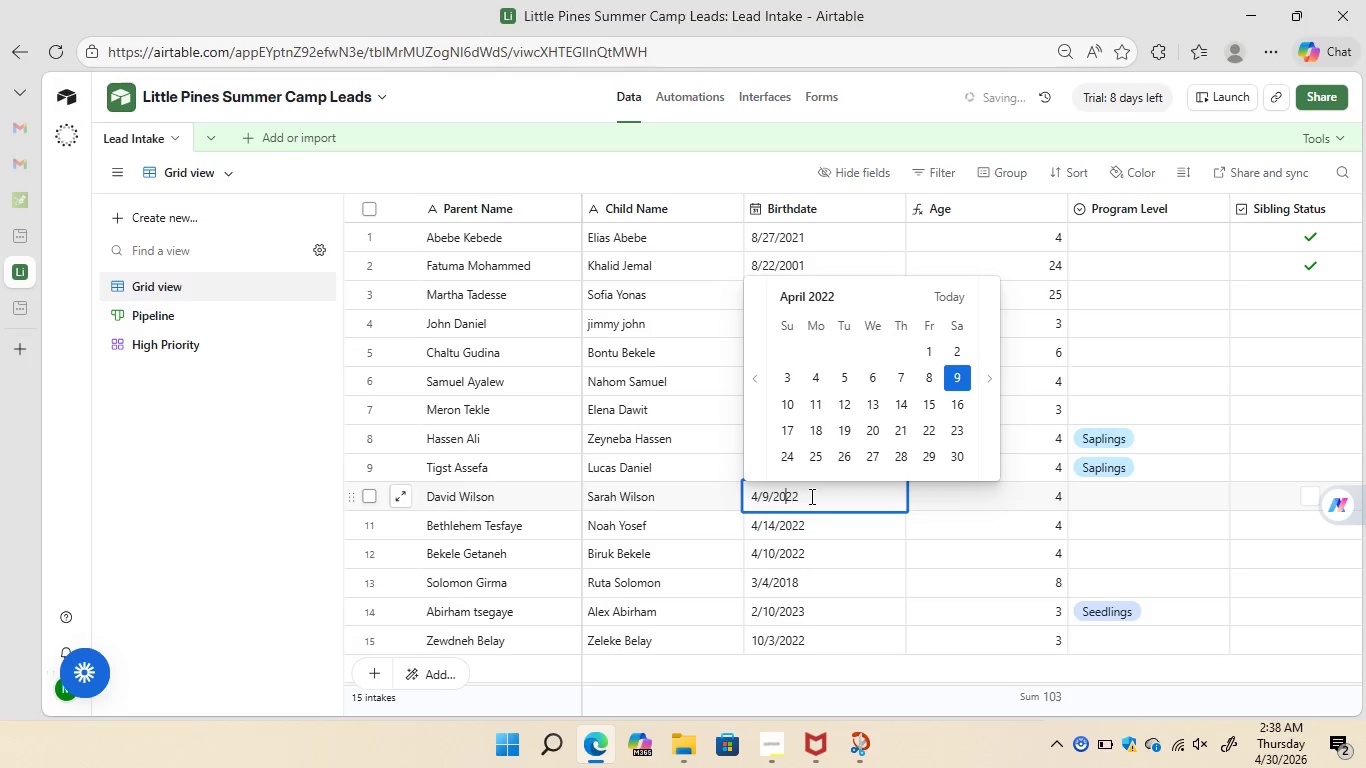 
key(ArrowLeft)
 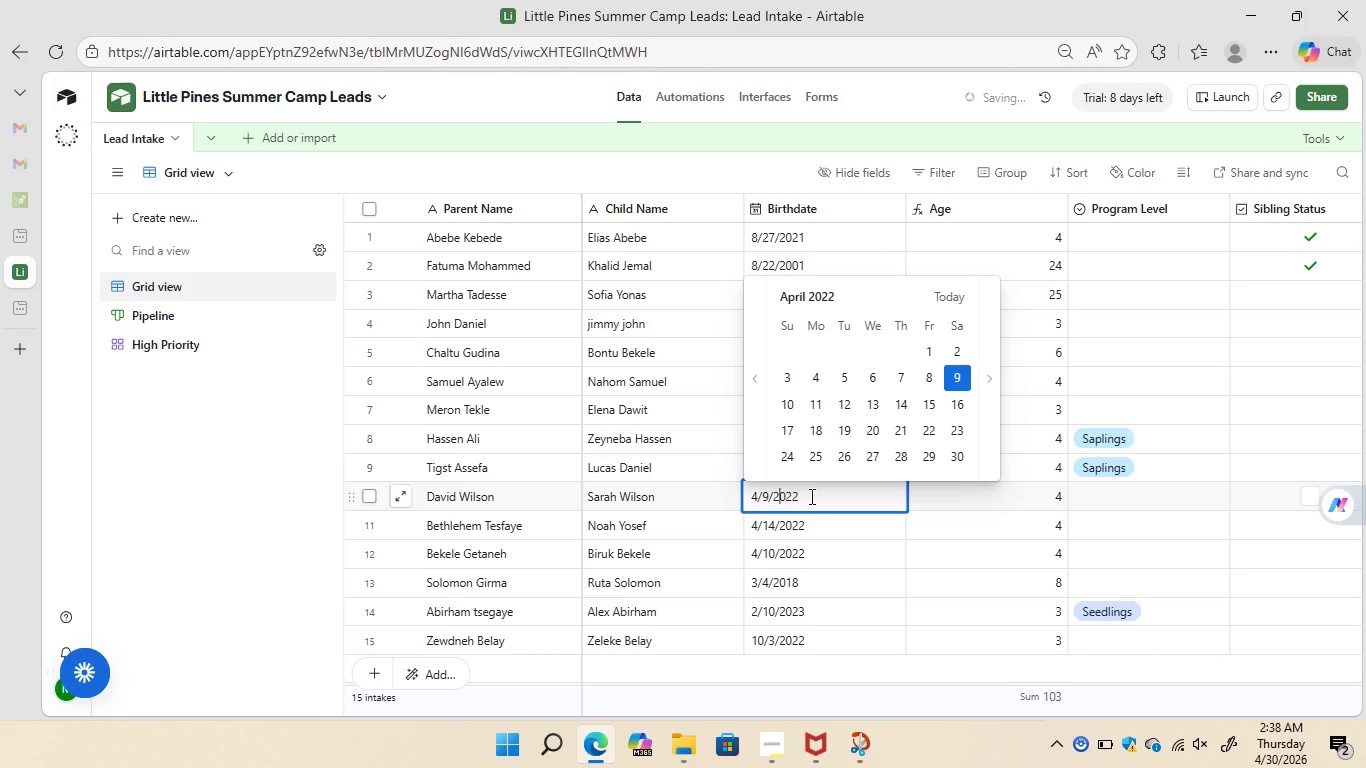 
key(ArrowLeft)
 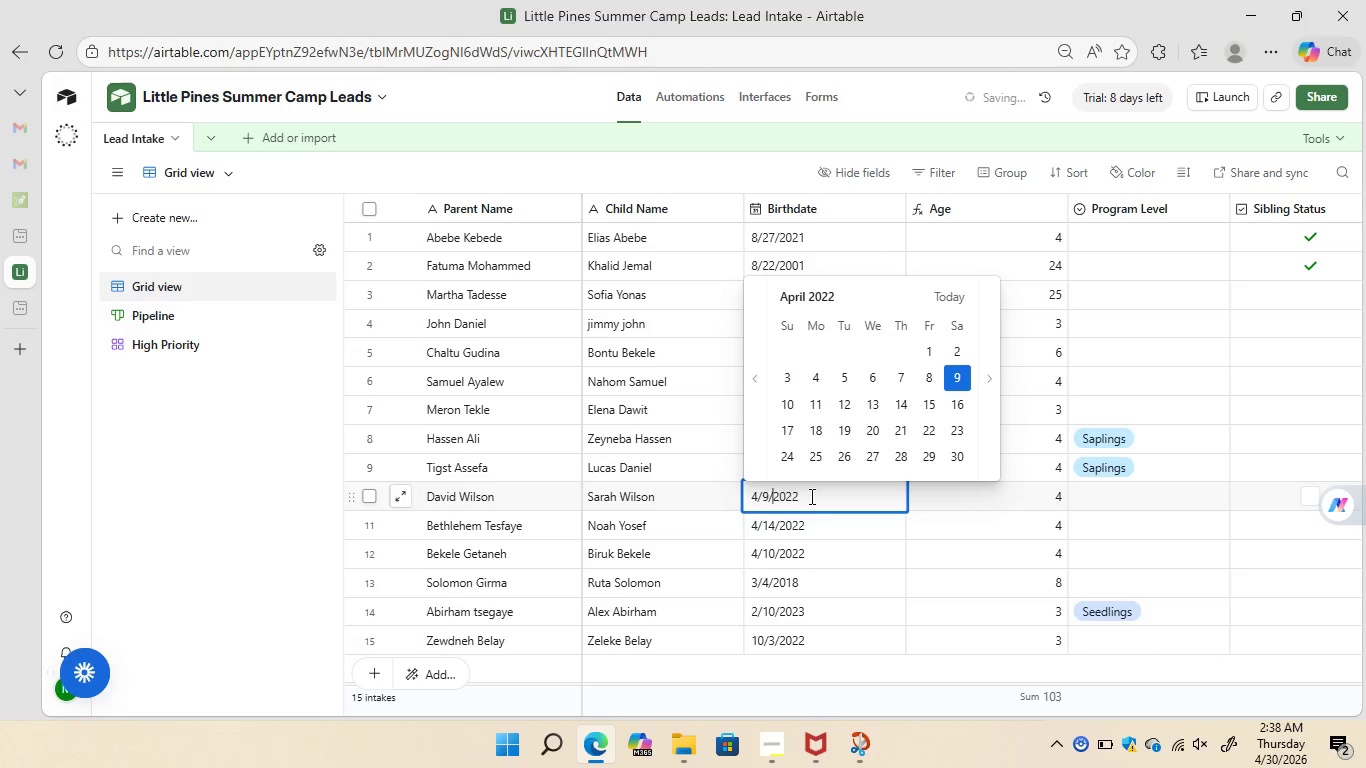 
key(ArrowLeft)
 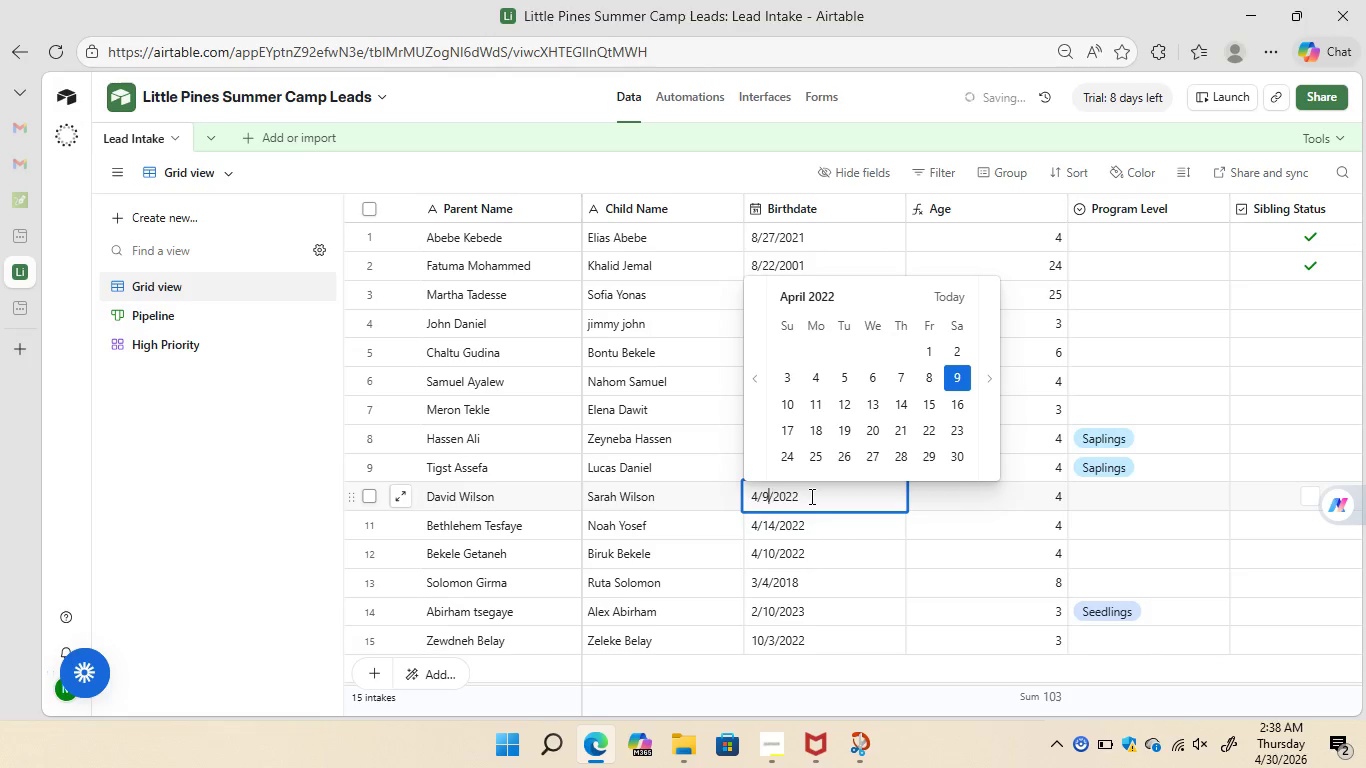 
key(ArrowLeft)
 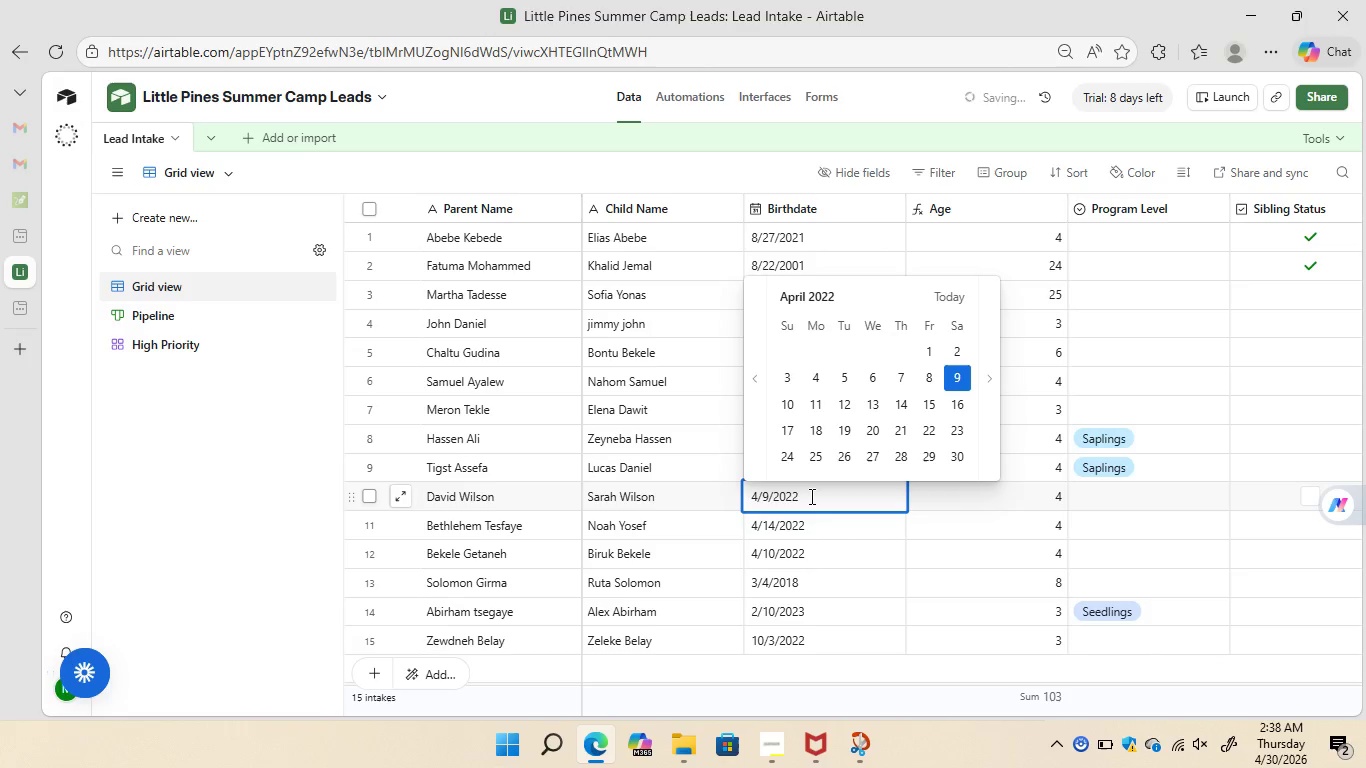 
key(Backspace)
type(10)
 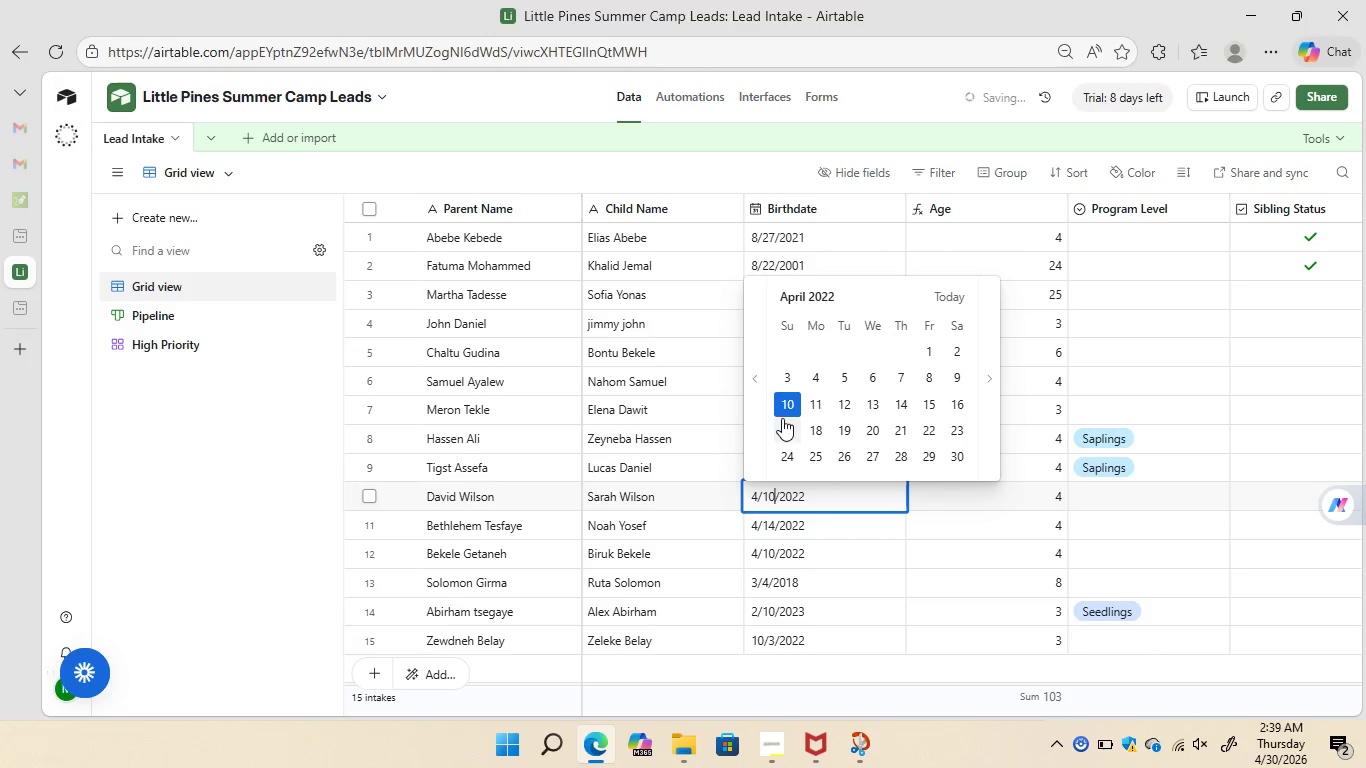 
left_click([782, 403])
 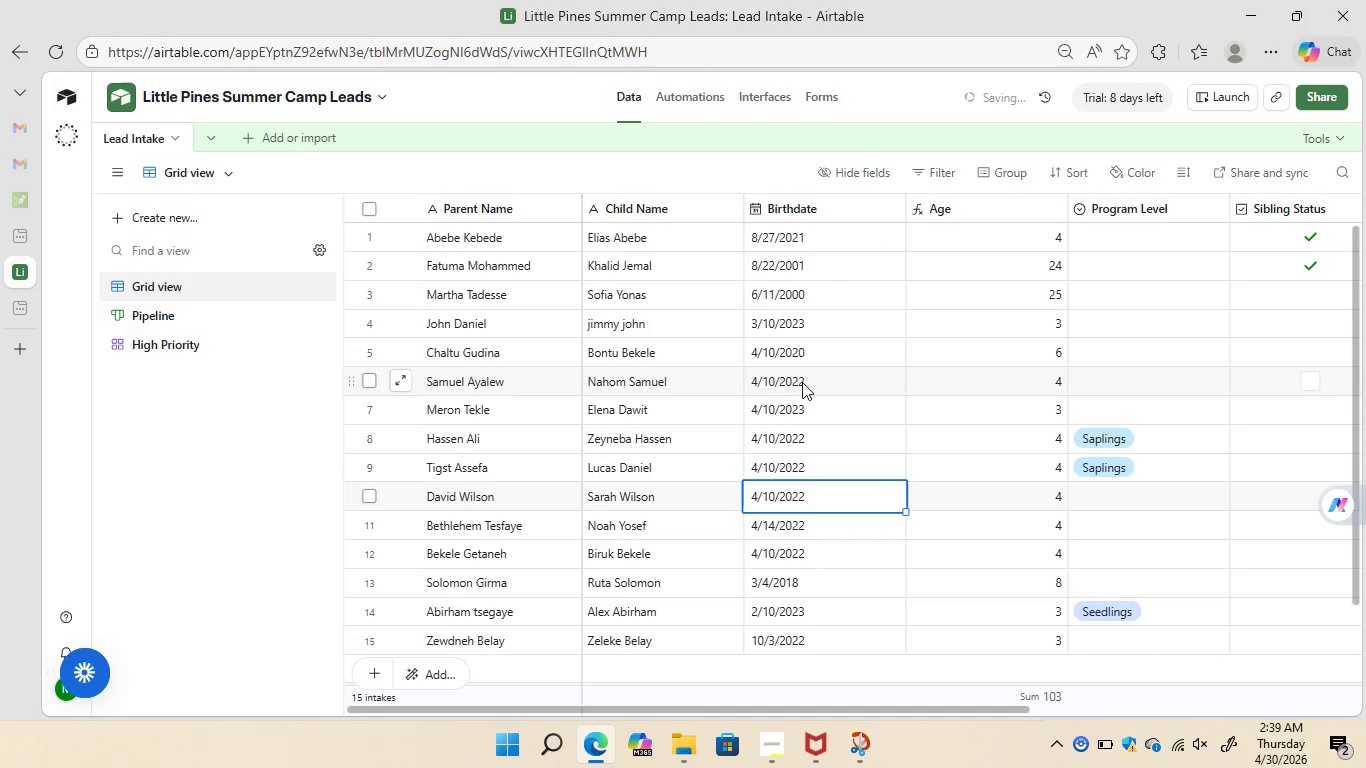 
wait(19.08)
 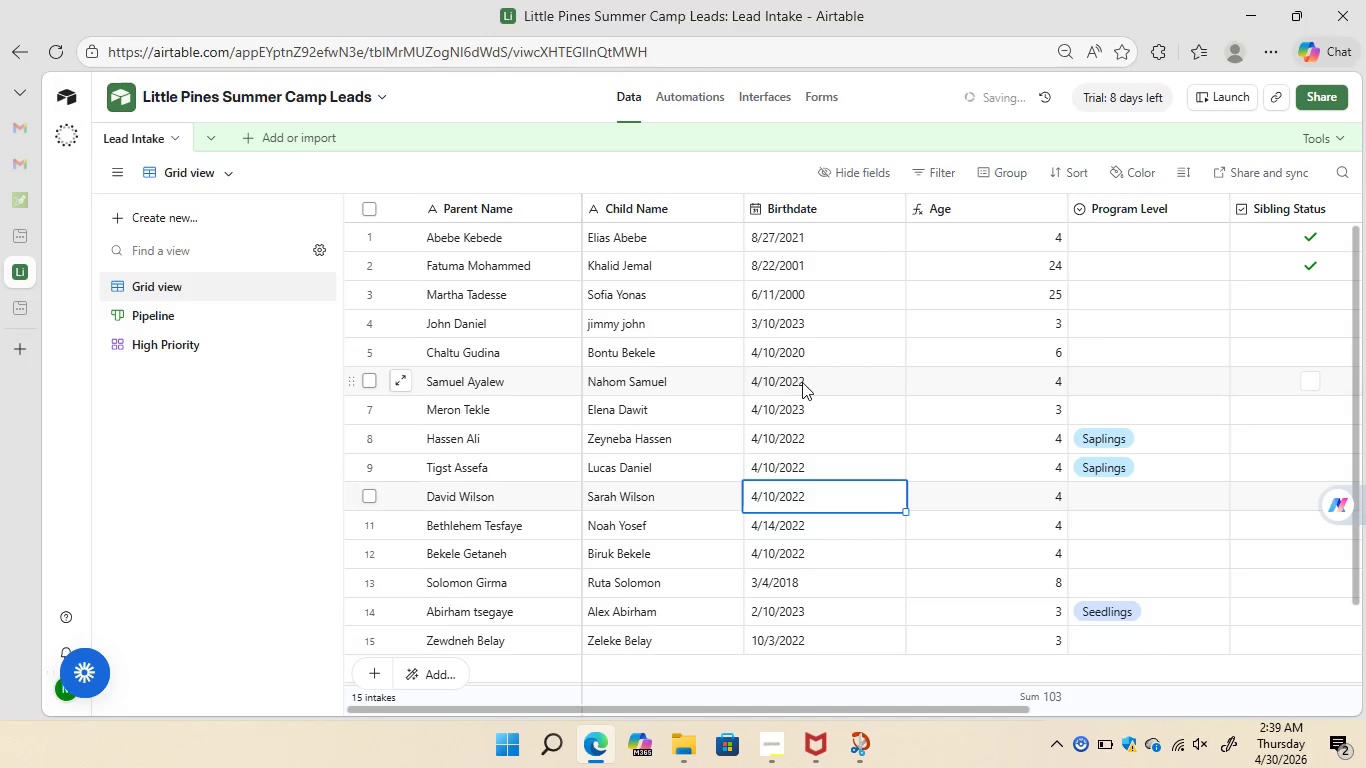 
left_click([820, 440])
 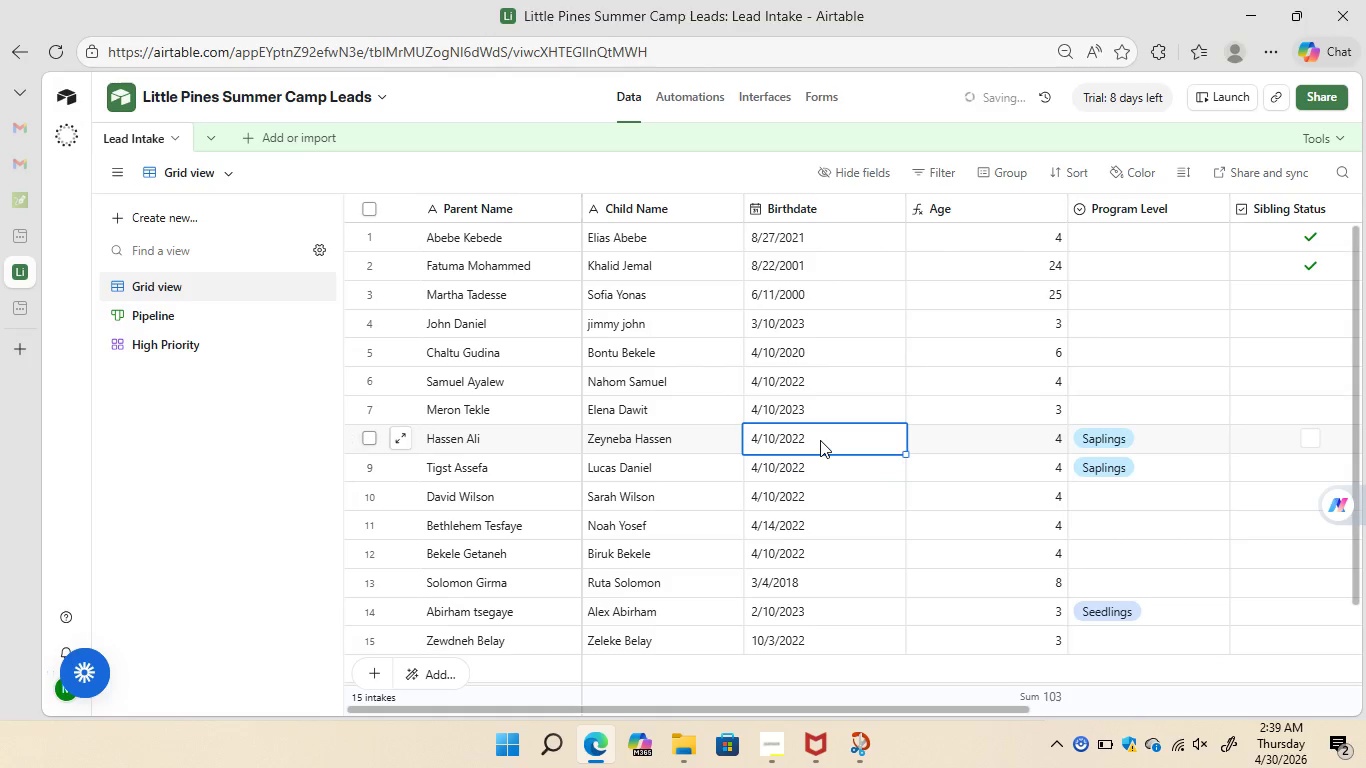 
double_click([820, 440])
 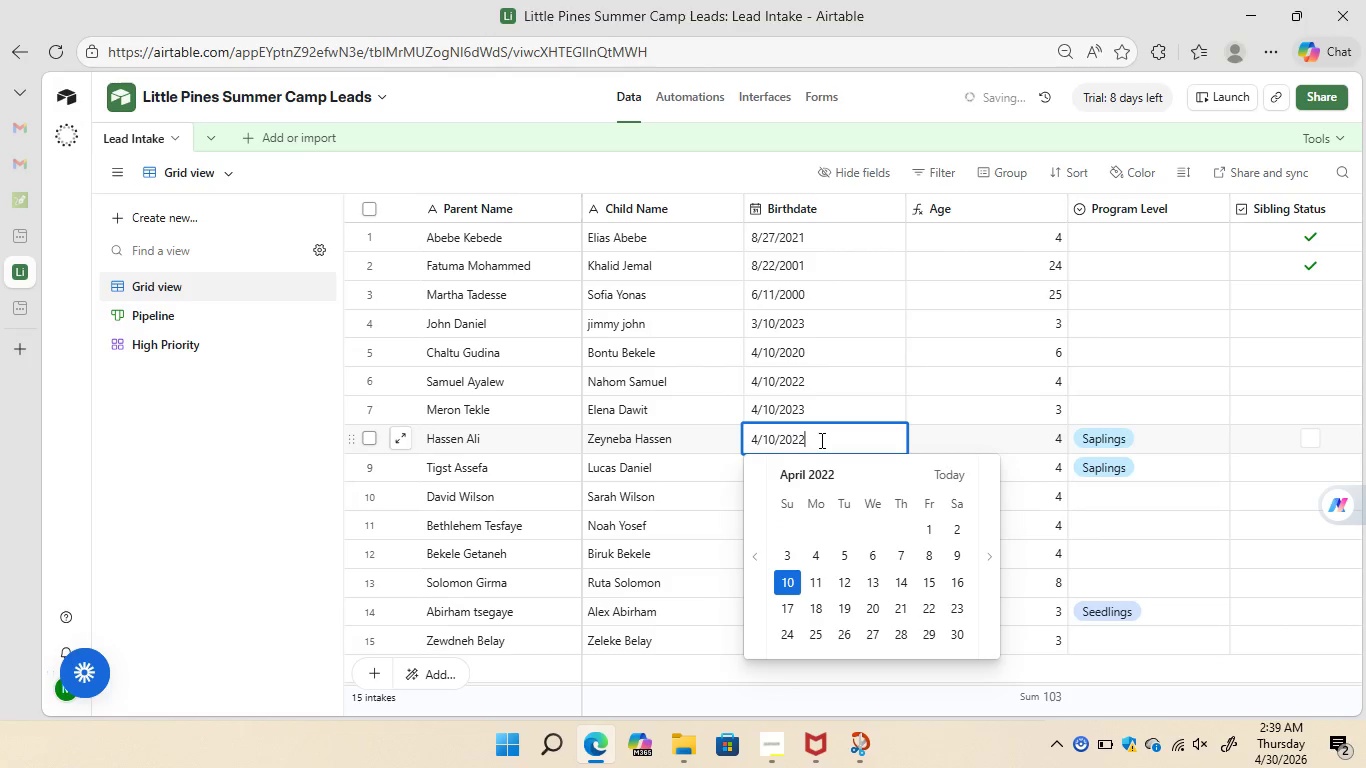 
key(Backspace)
 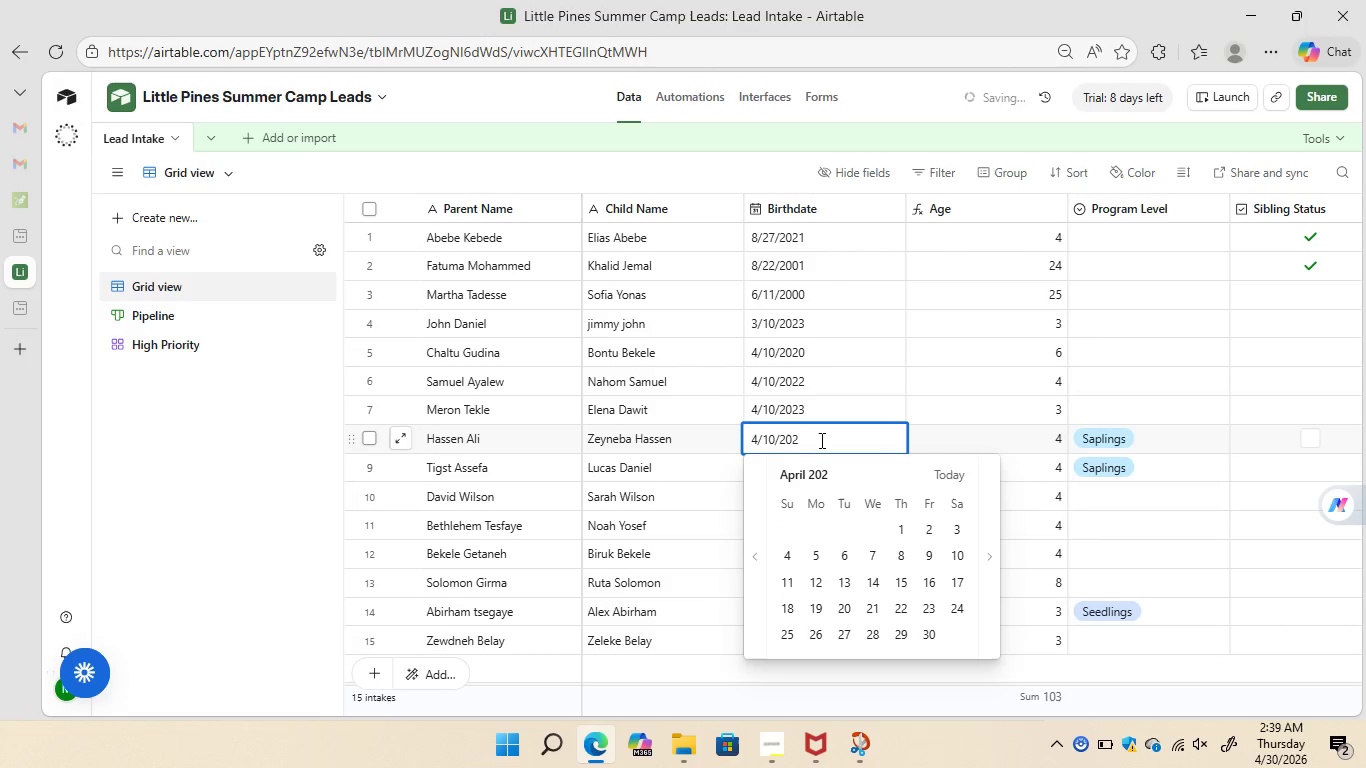 
key(3)
 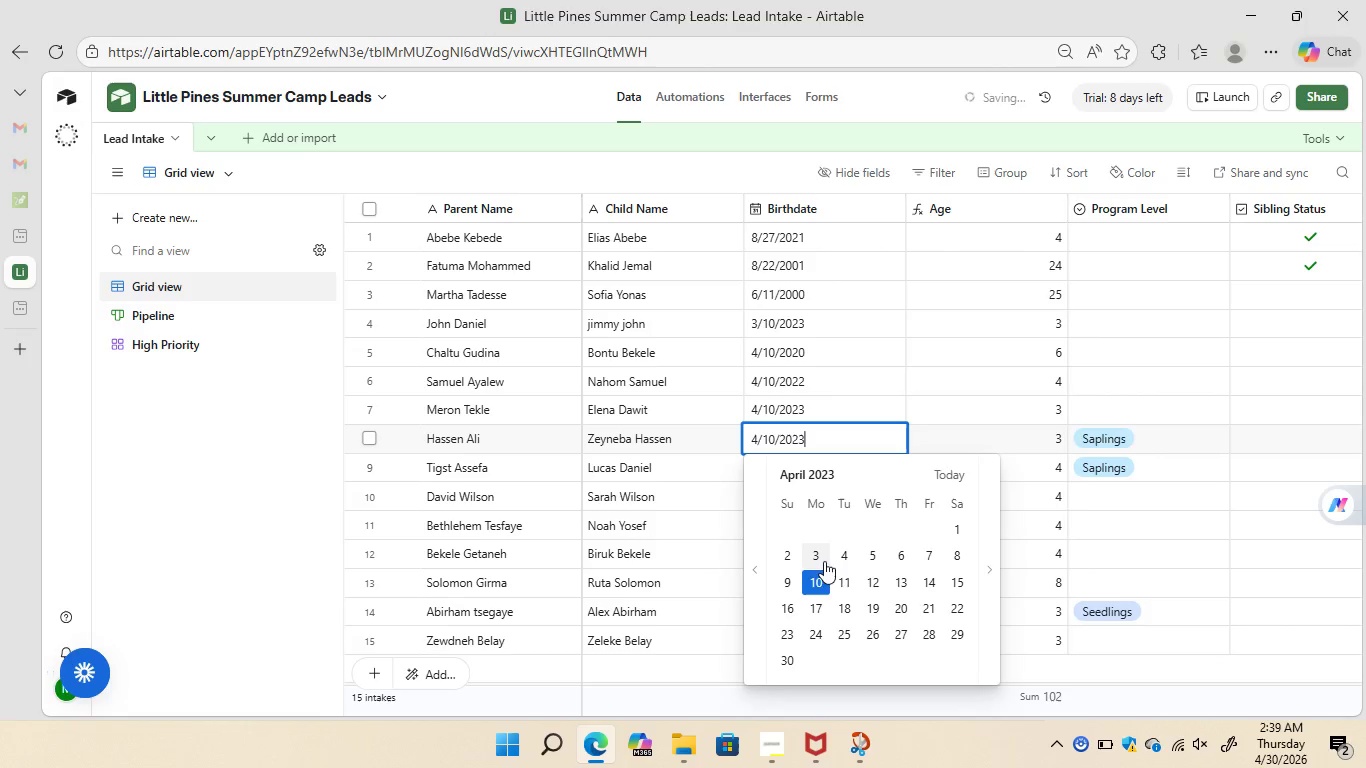 
left_click([815, 582])
 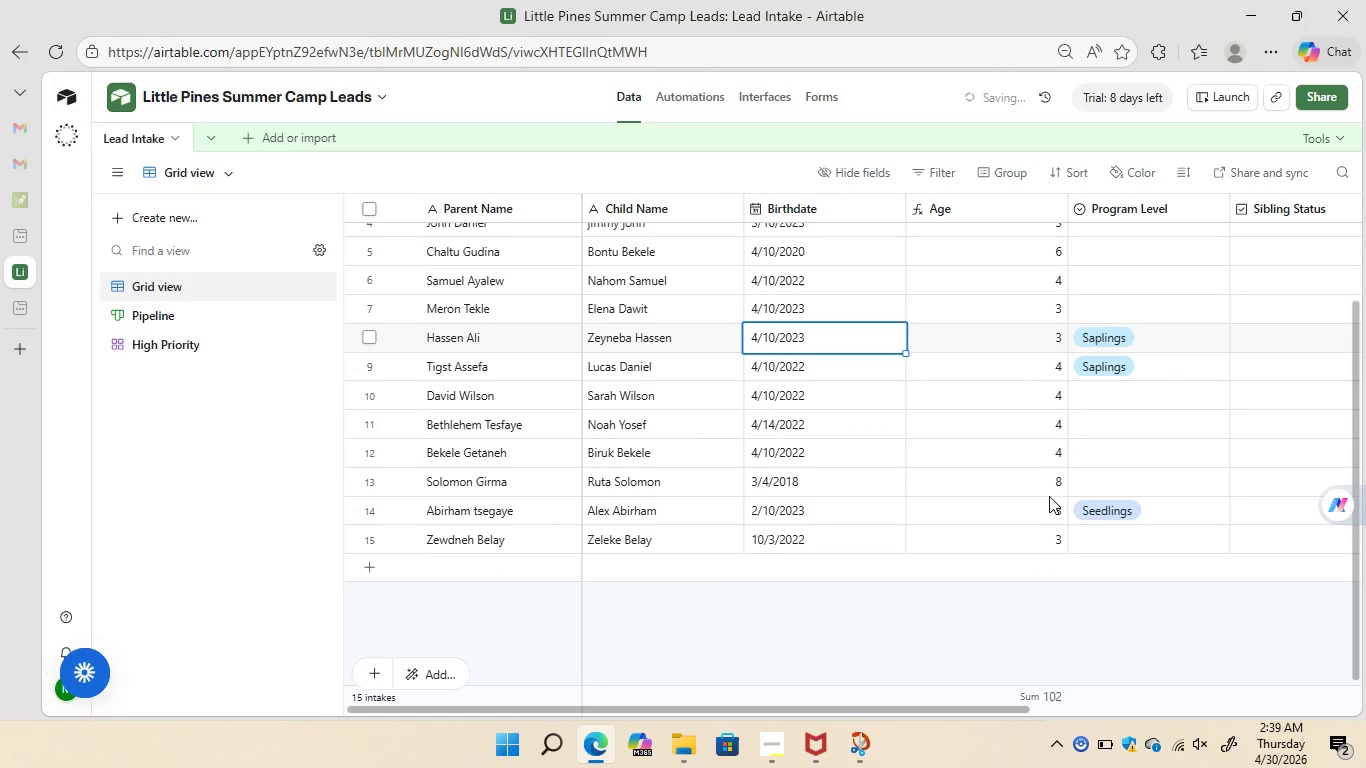 
wait(19.25)
 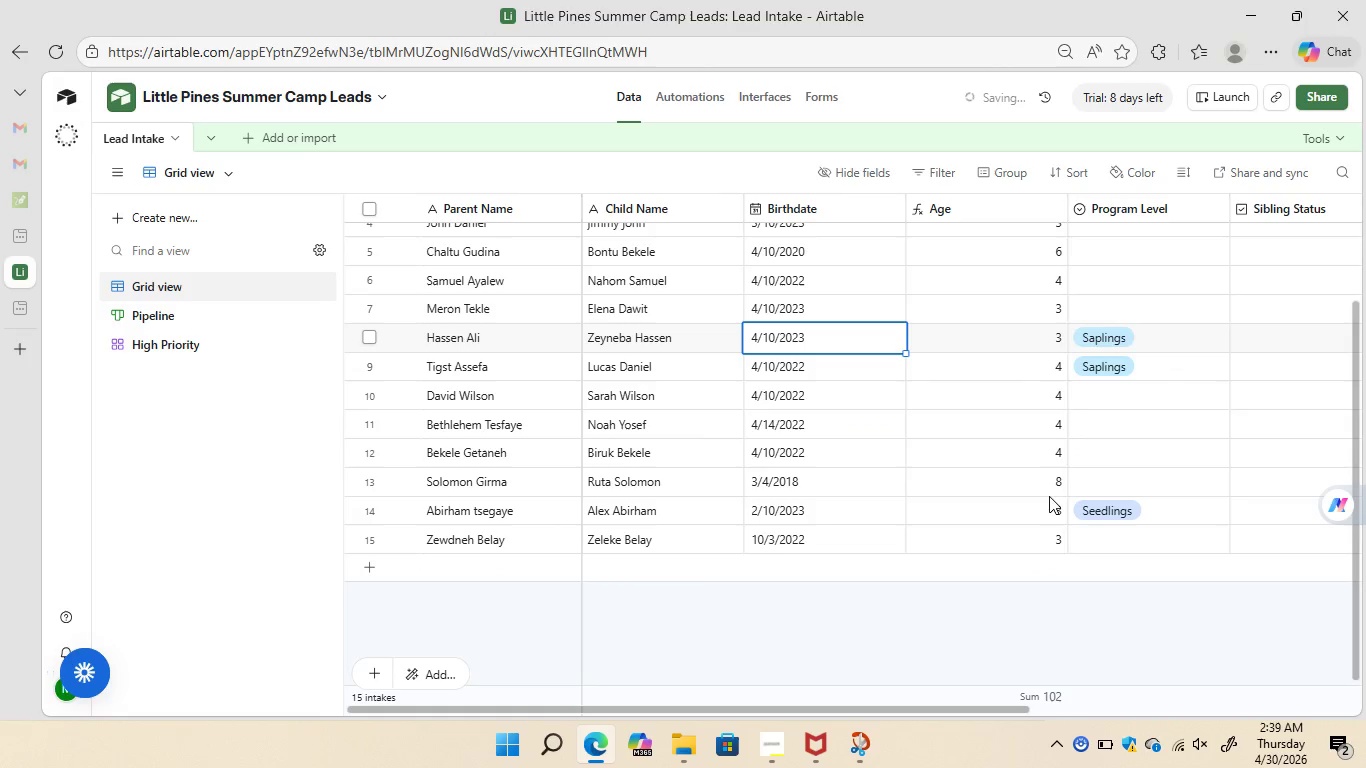 
left_click_drag(start_coordinate=[928, 708], to_coordinate=[775, 708])
 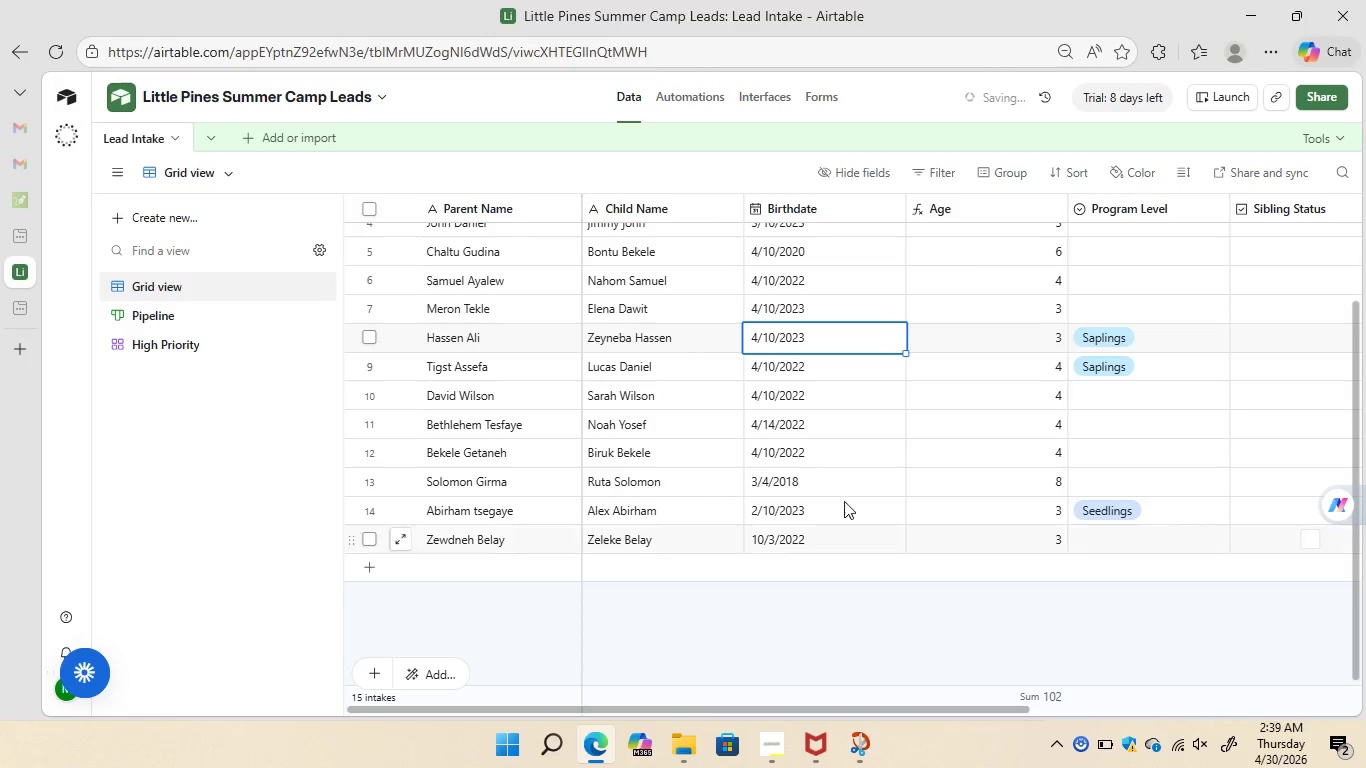 
mouse_move([839, 455])
 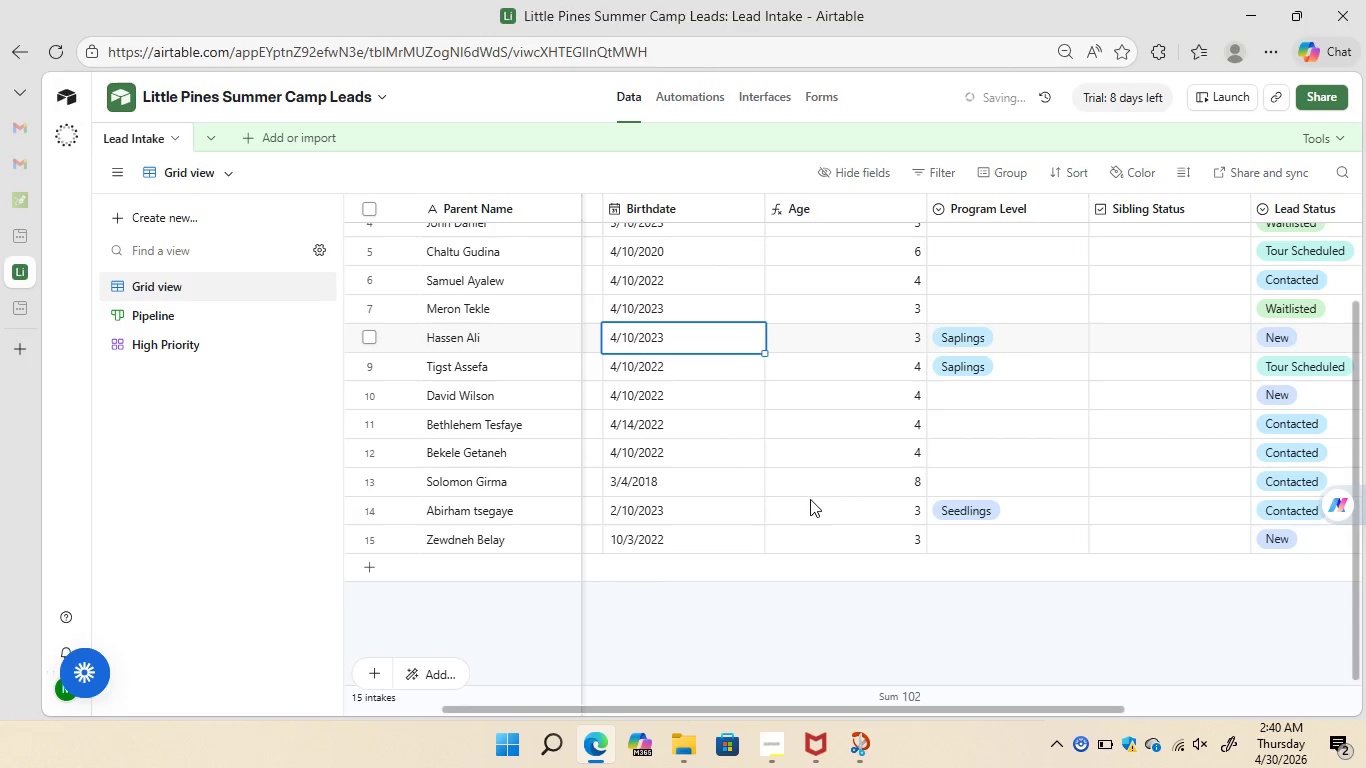 
wait(14.9)
 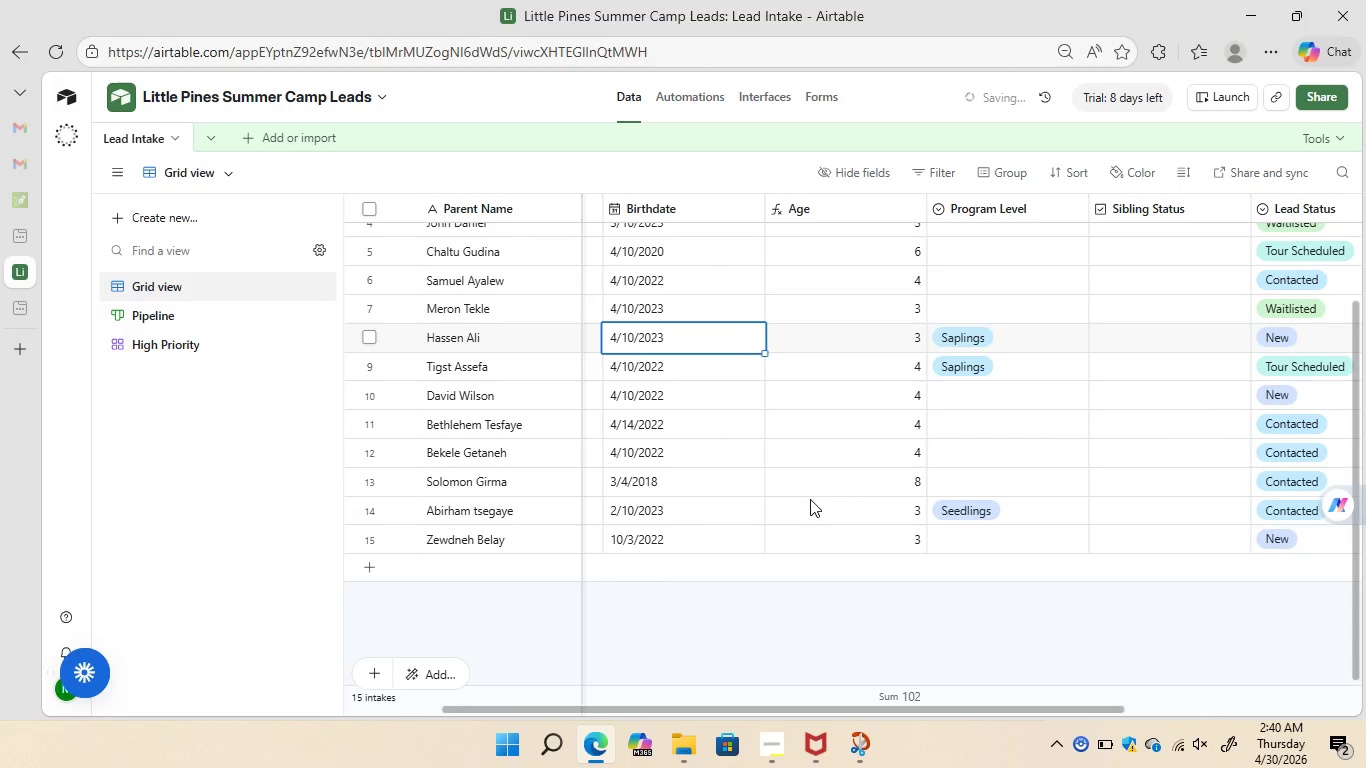 
left_click([203, 353])
 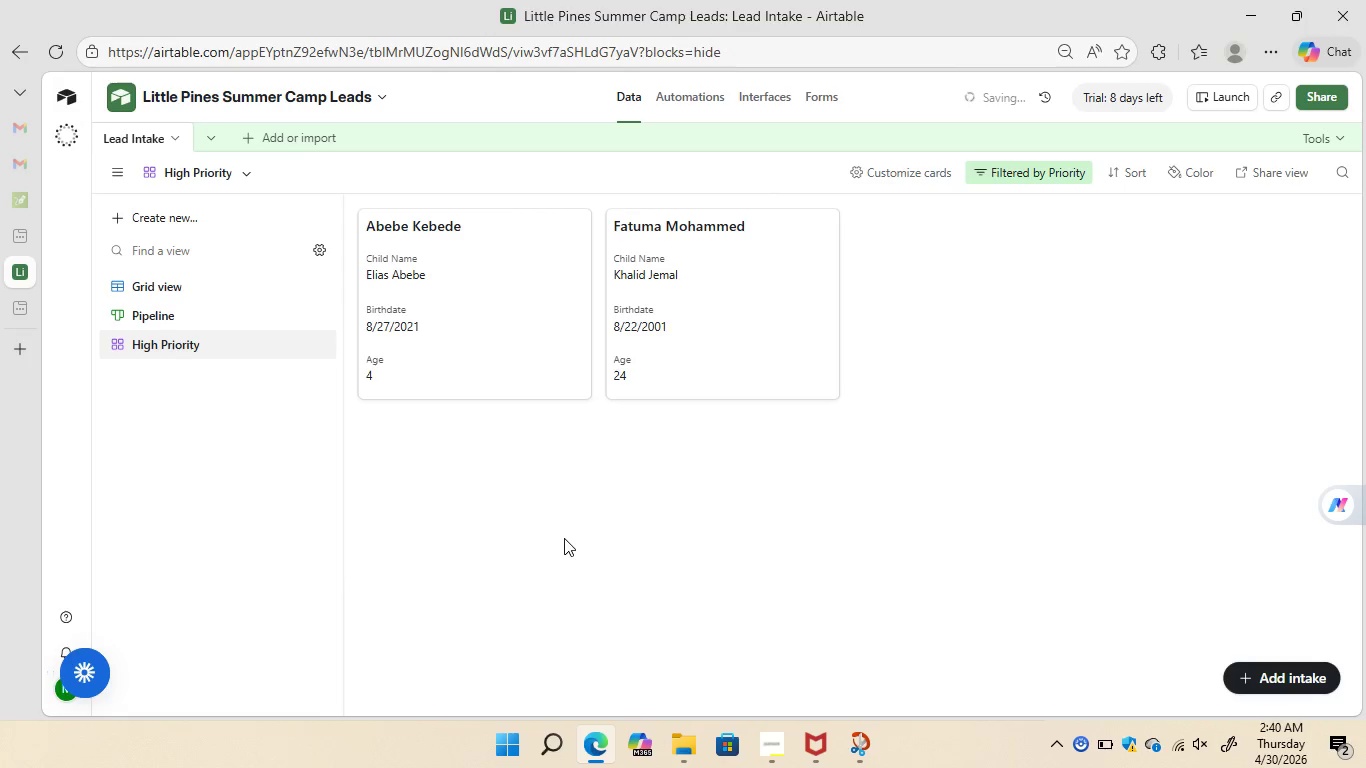 
wait(40.05)
 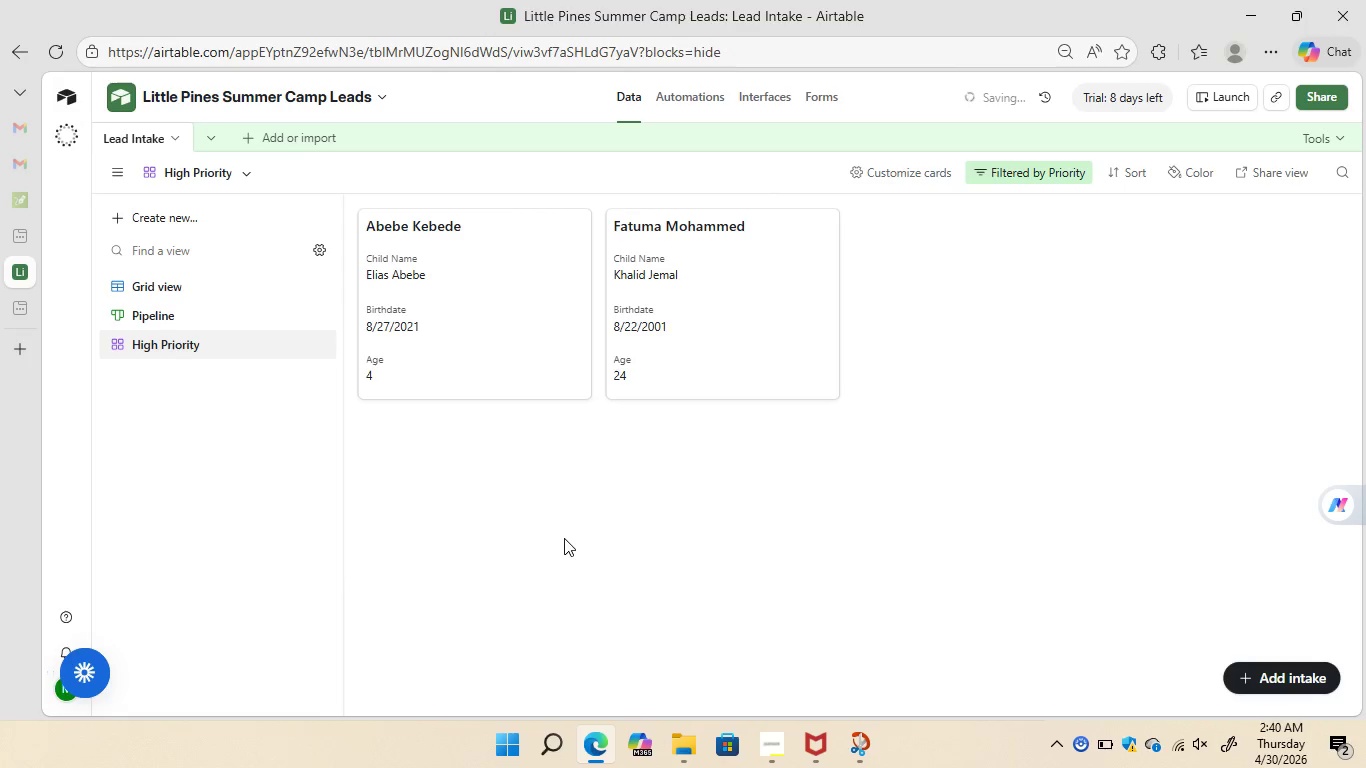 
left_click([691, 90])
 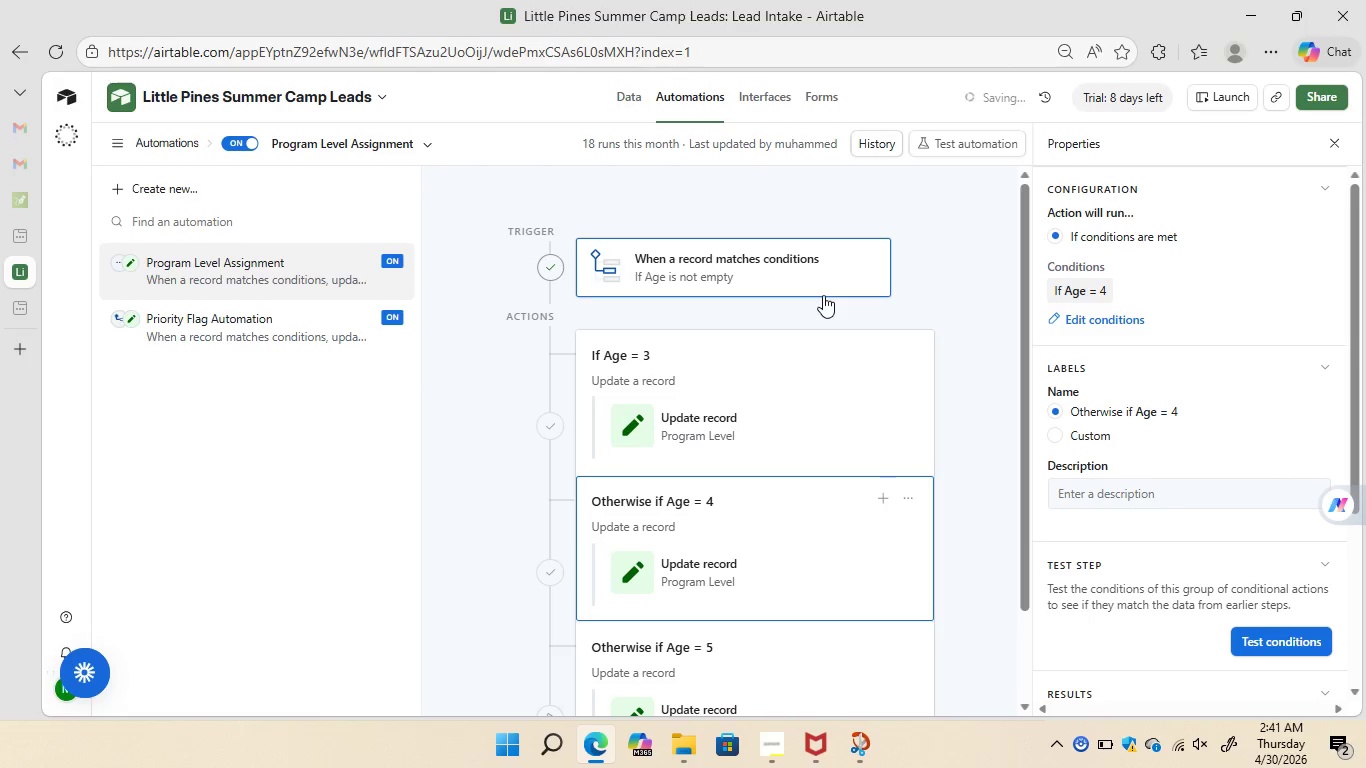 
wait(27.99)
 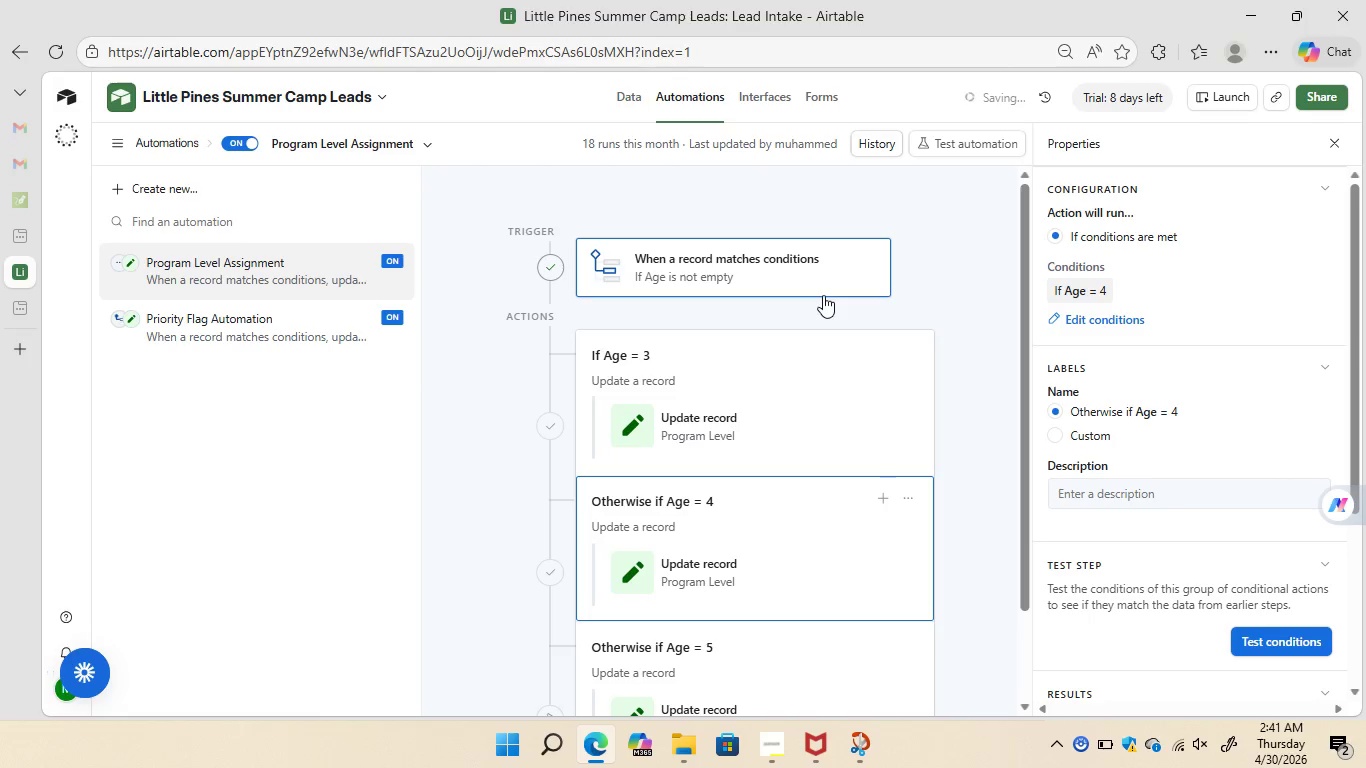 
mouse_move([1115, 545])
 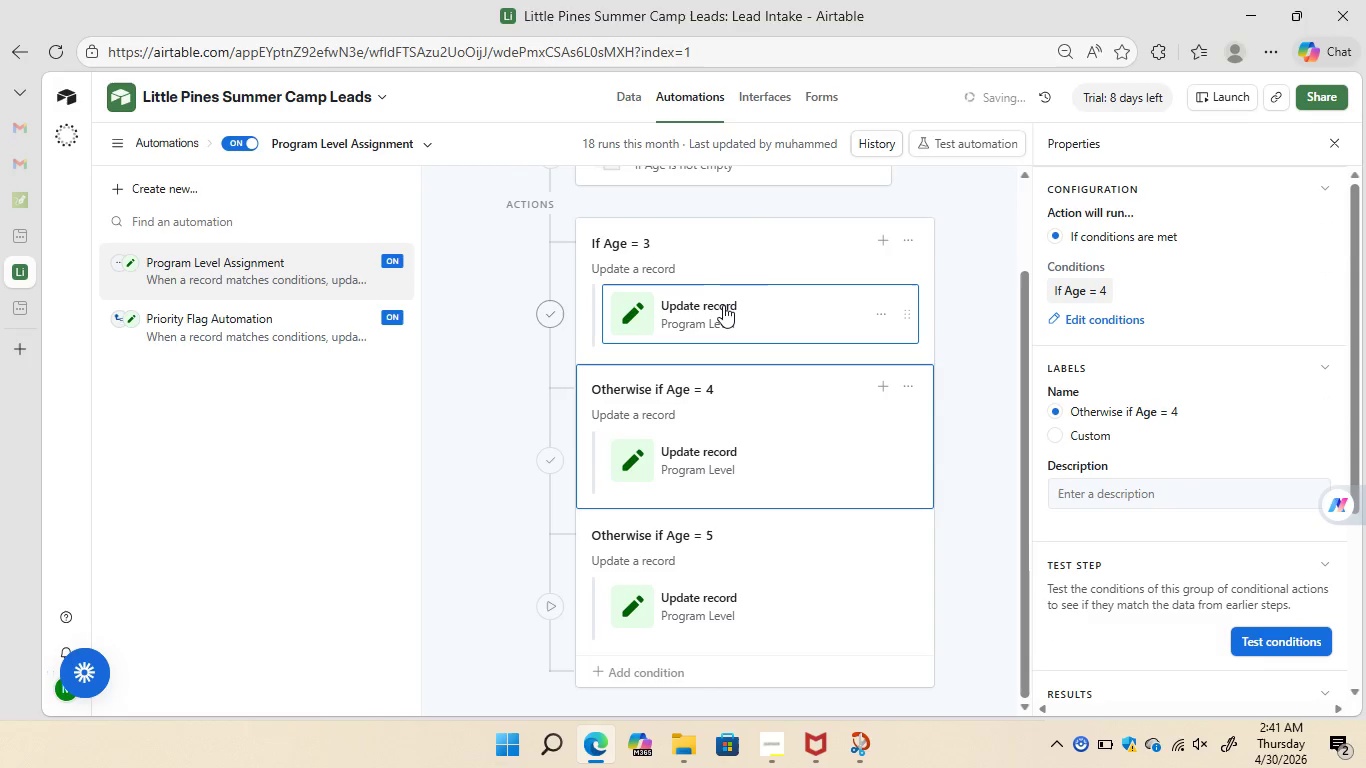 
left_click([723, 305])
 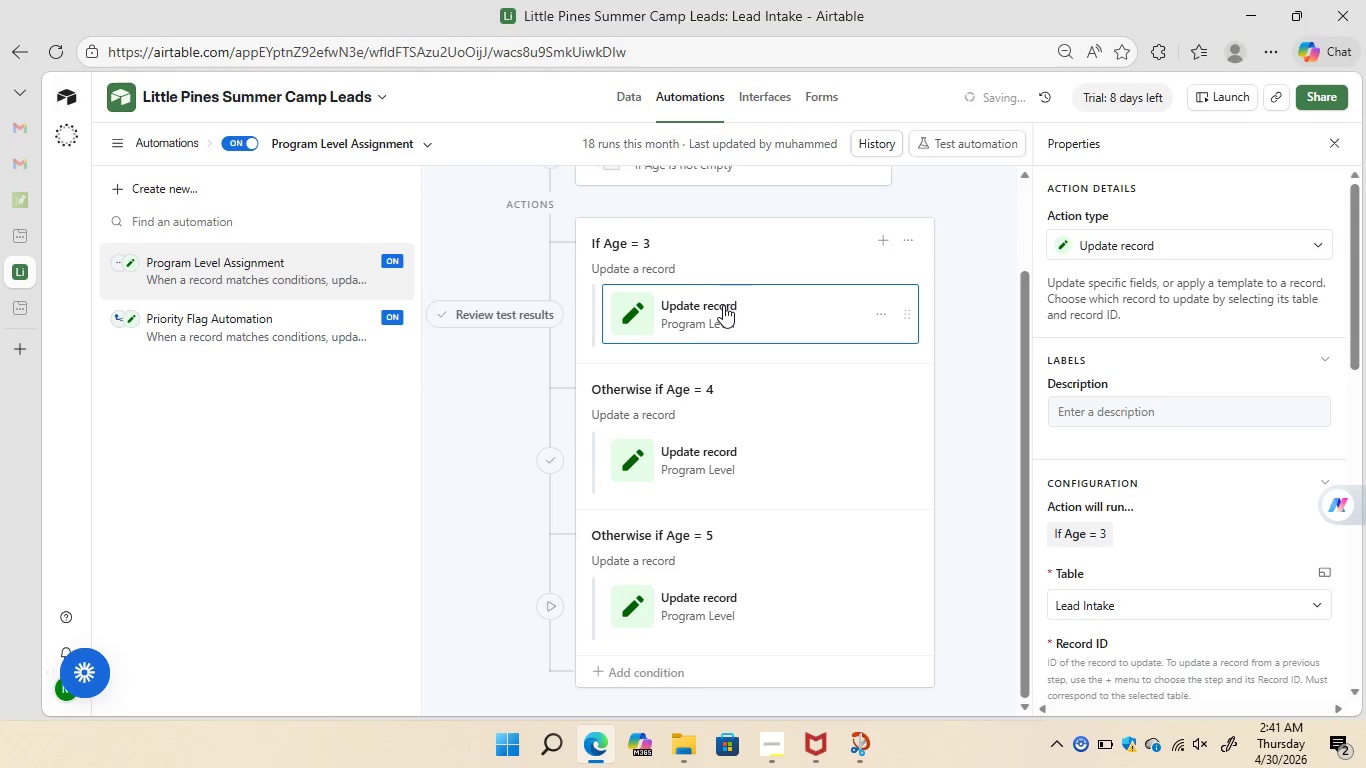 
wait(16.93)
 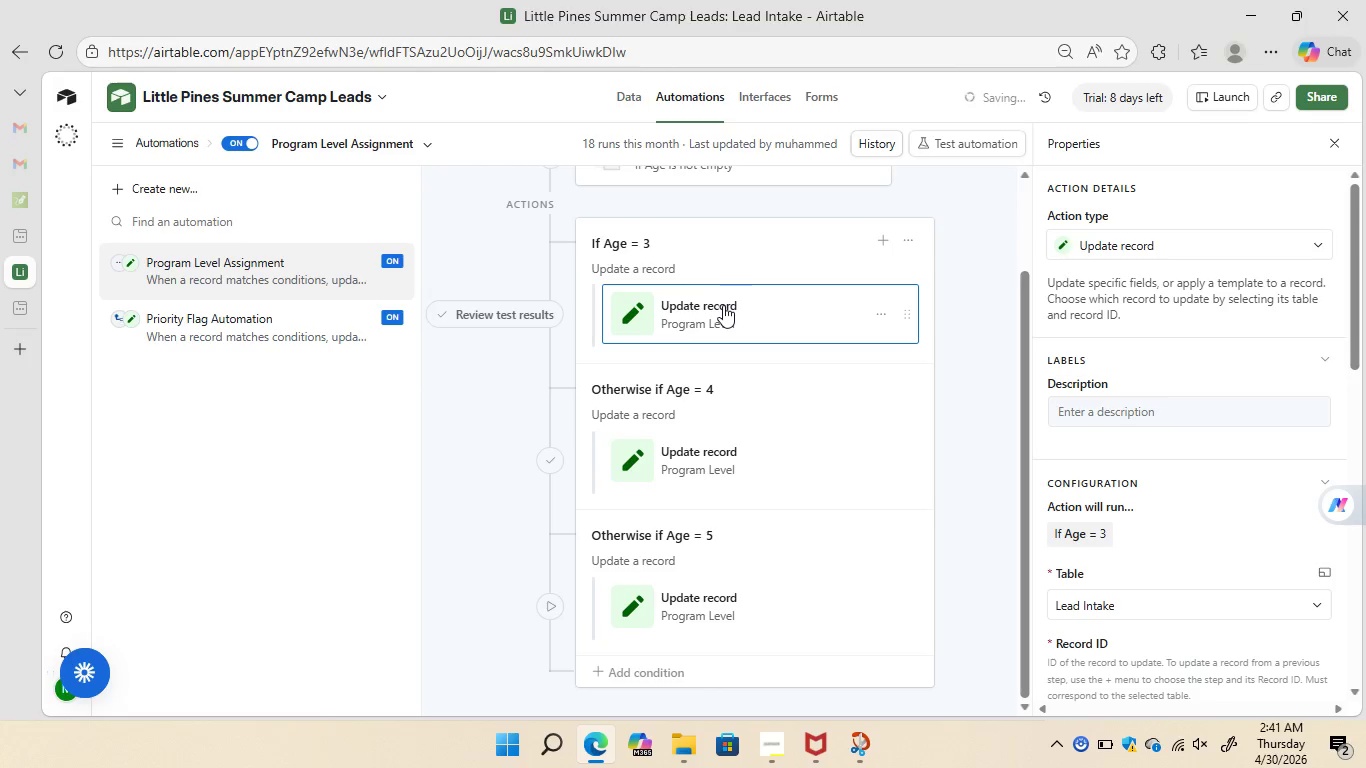 
mouse_move([1162, 470])
 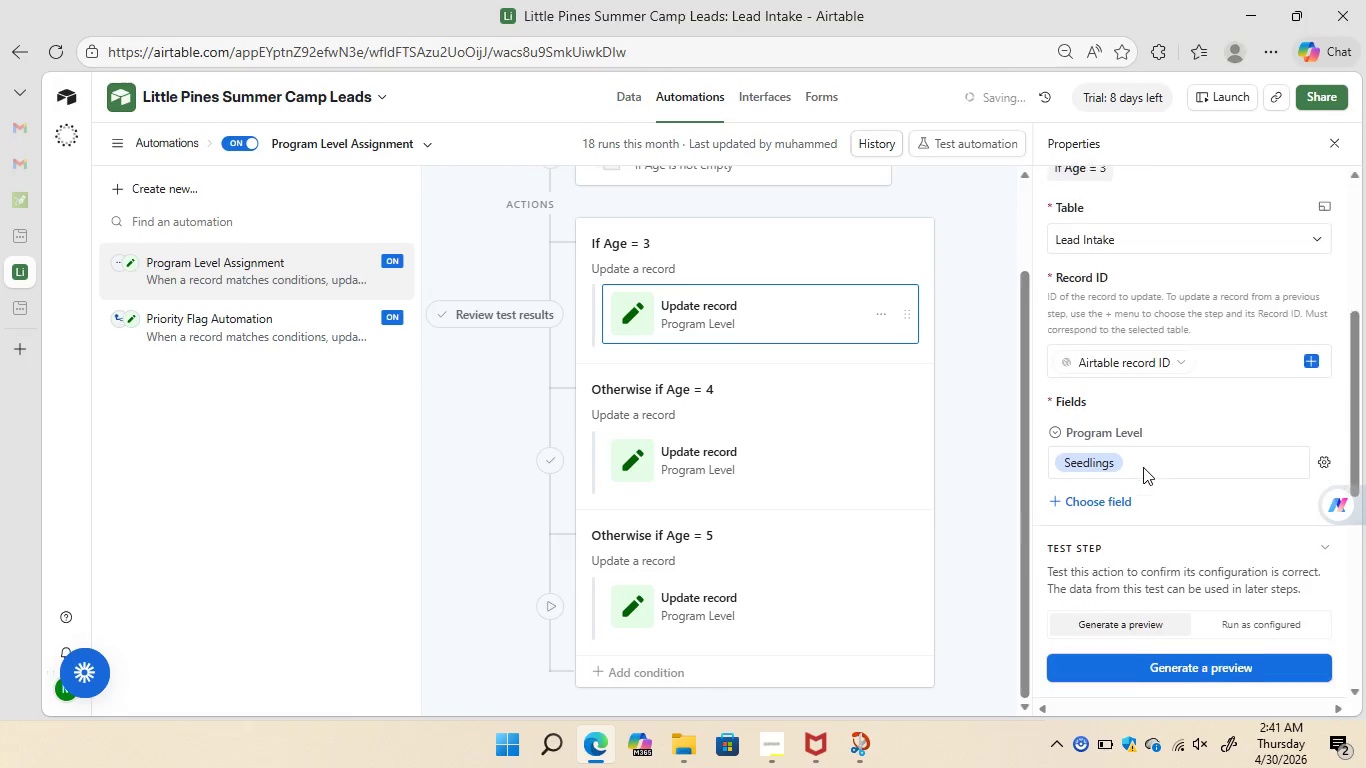 
wait(11.03)
 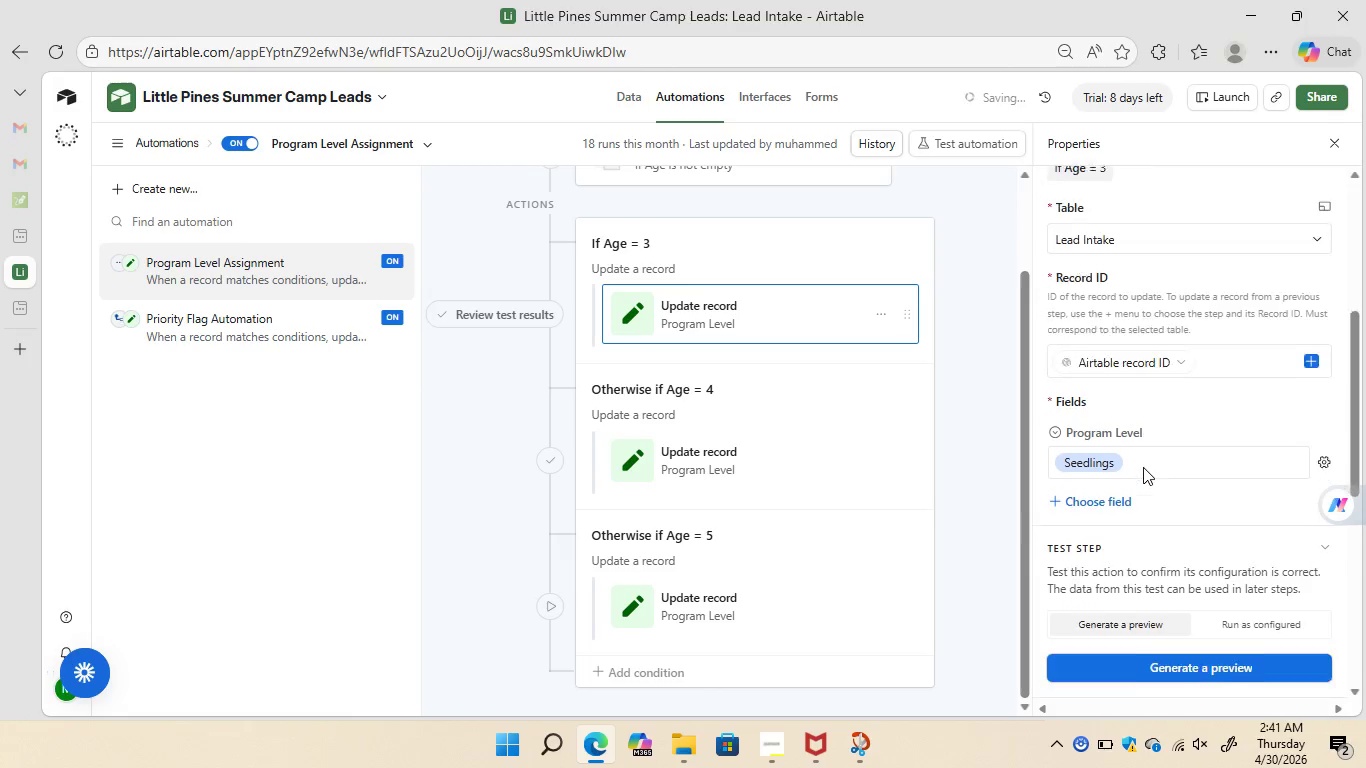 
left_click([753, 463])
 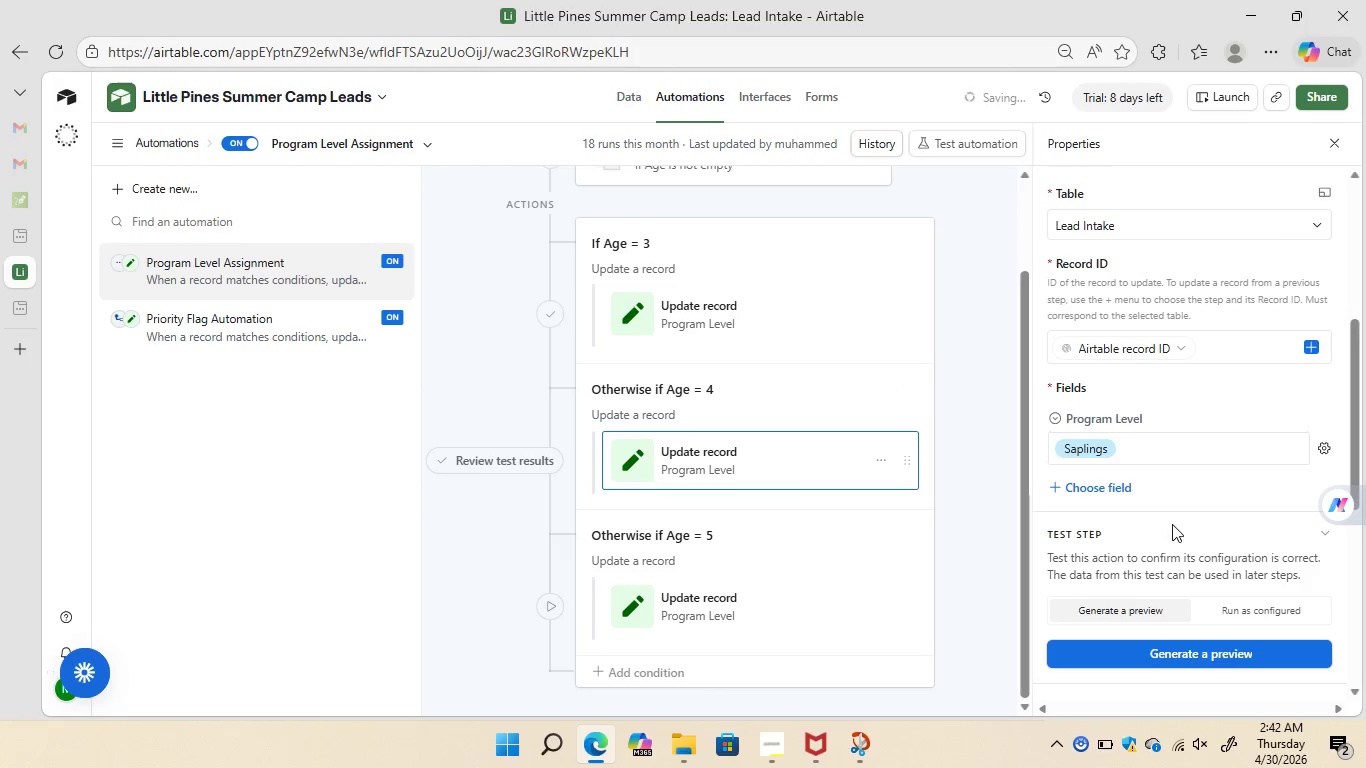 
wait(6.33)
 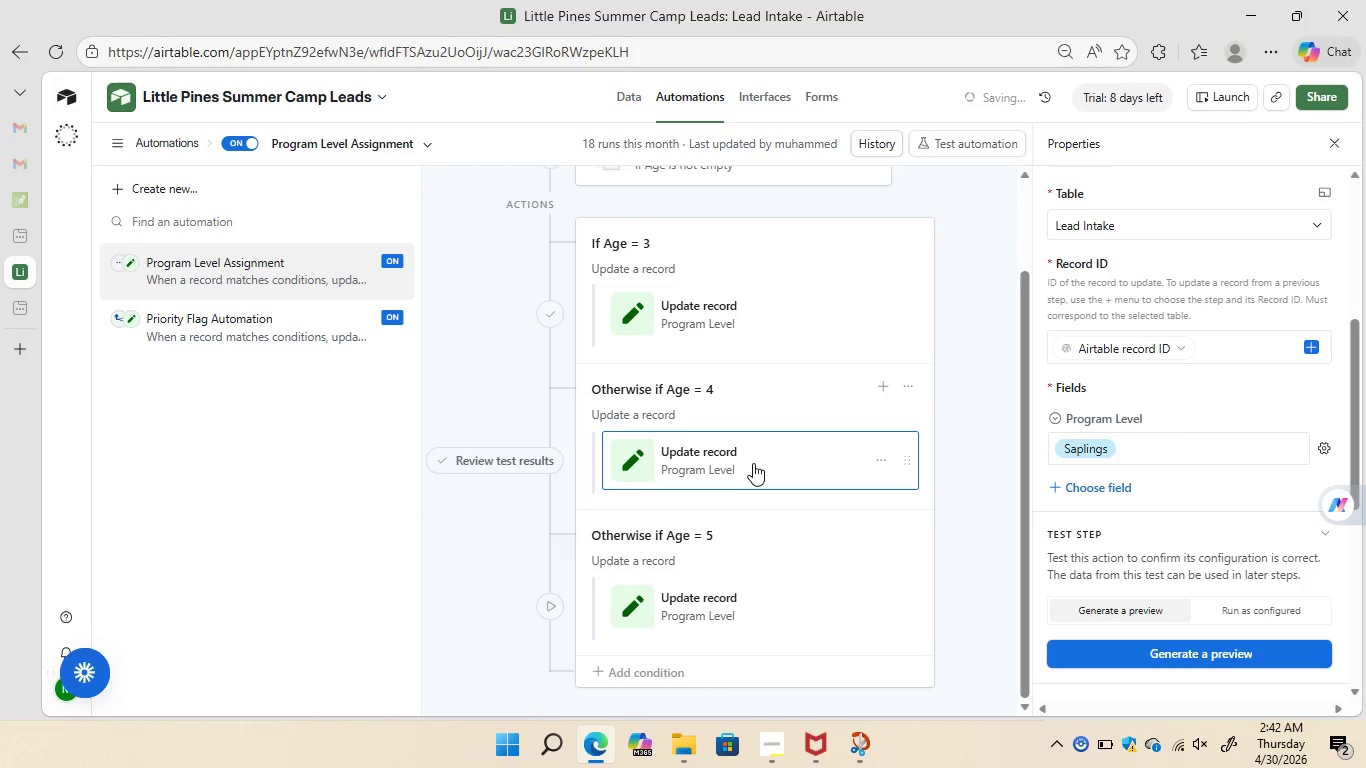 
left_click([736, 602])
 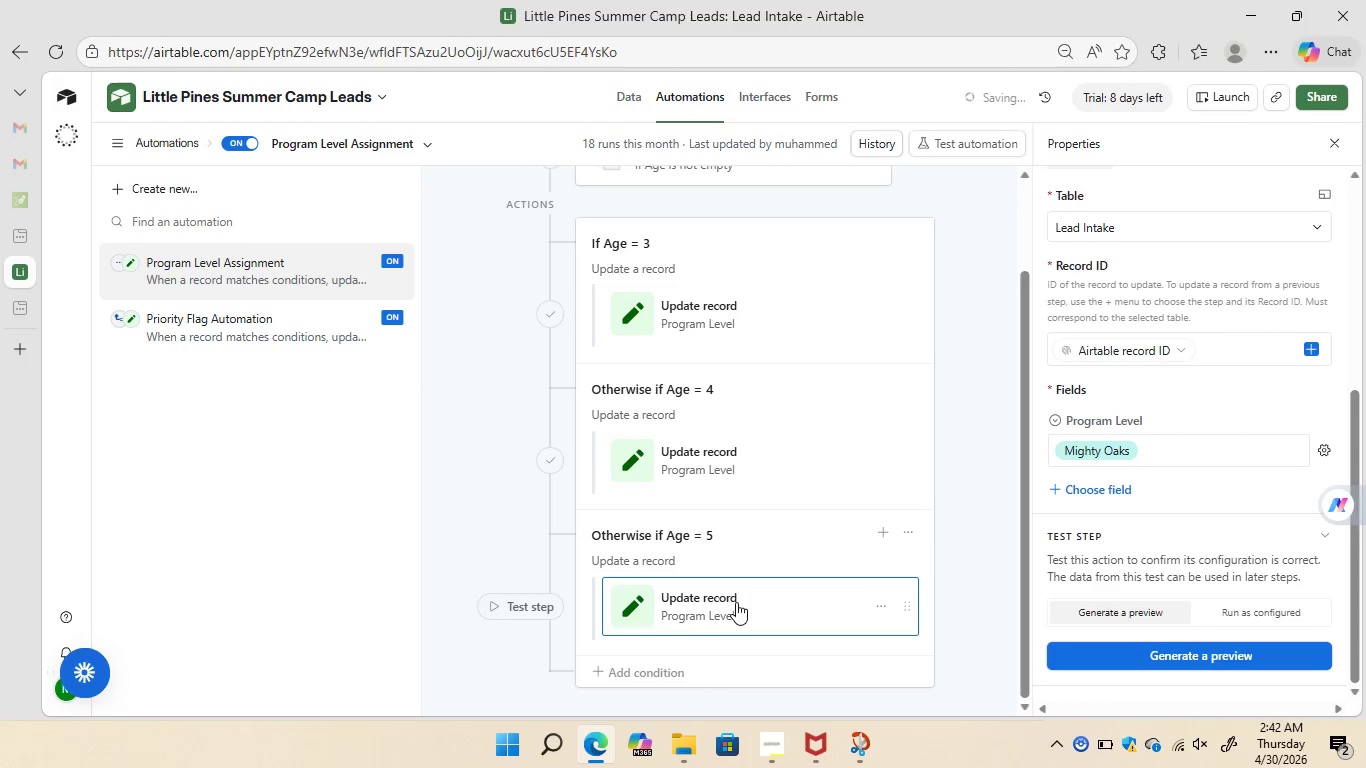 
wait(8.44)
 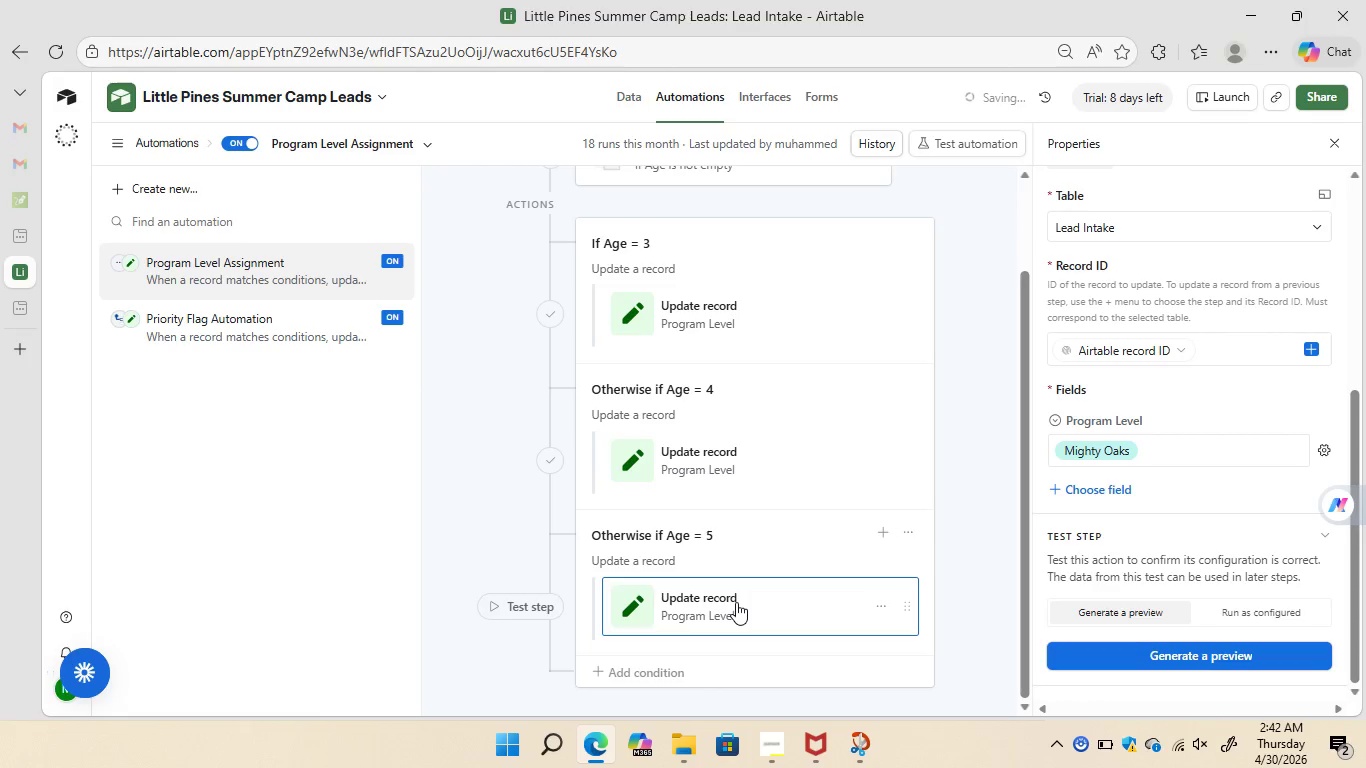 
mouse_move([836, 537])
 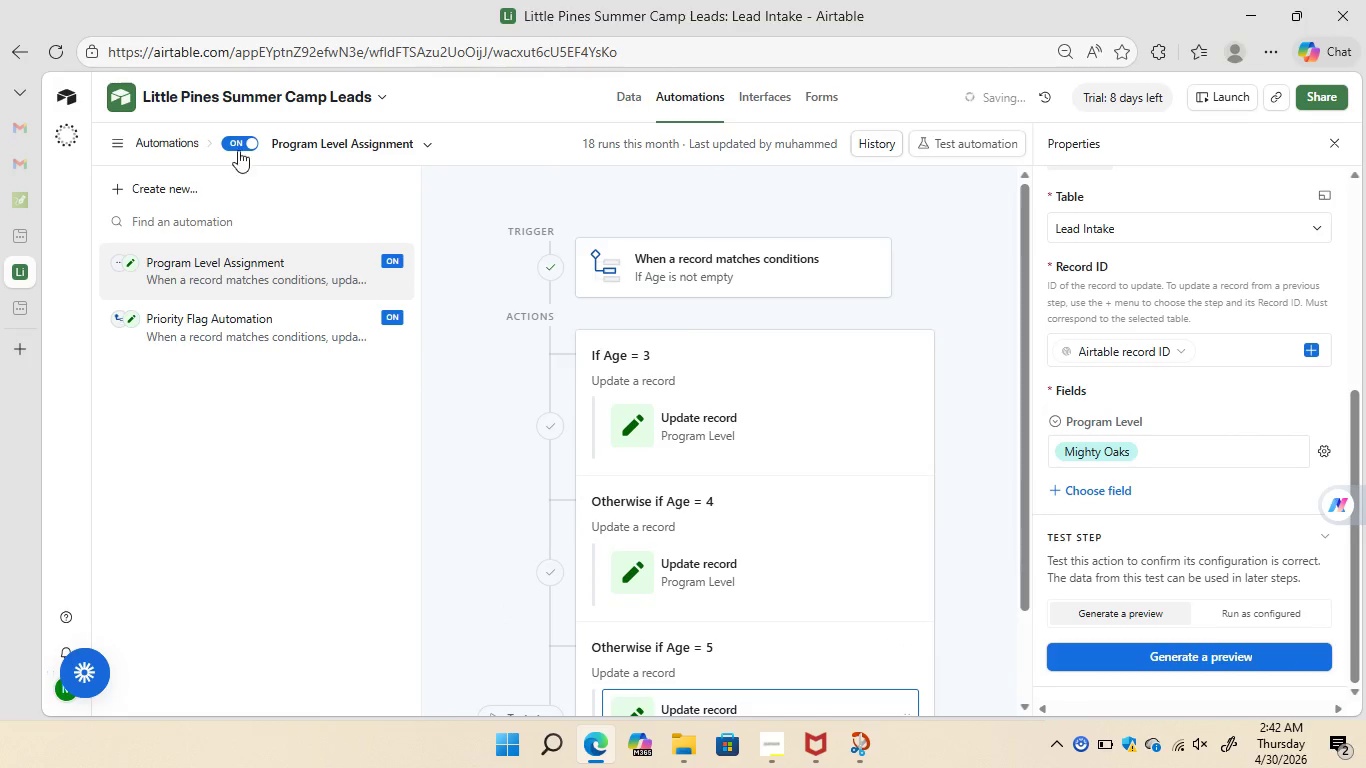 
left_click([230, 140])
 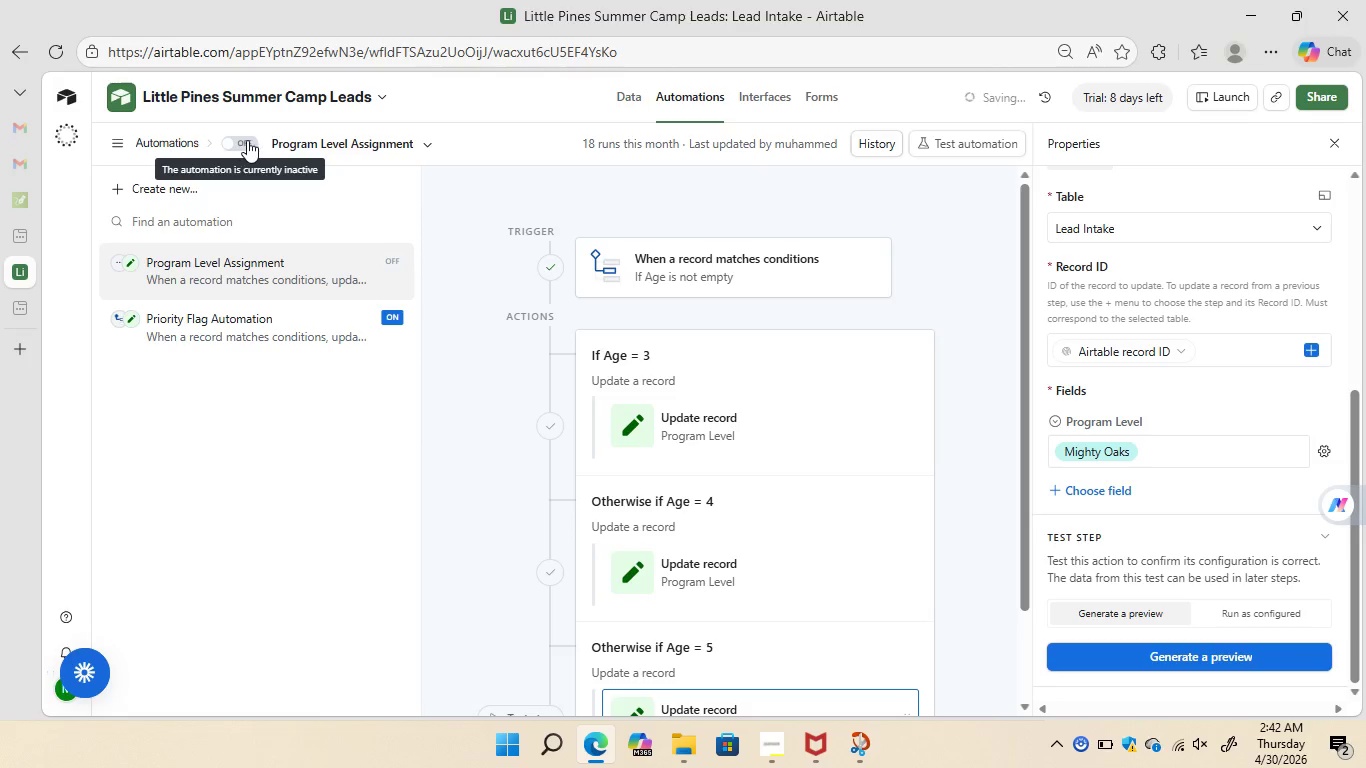 
left_click([249, 142])
 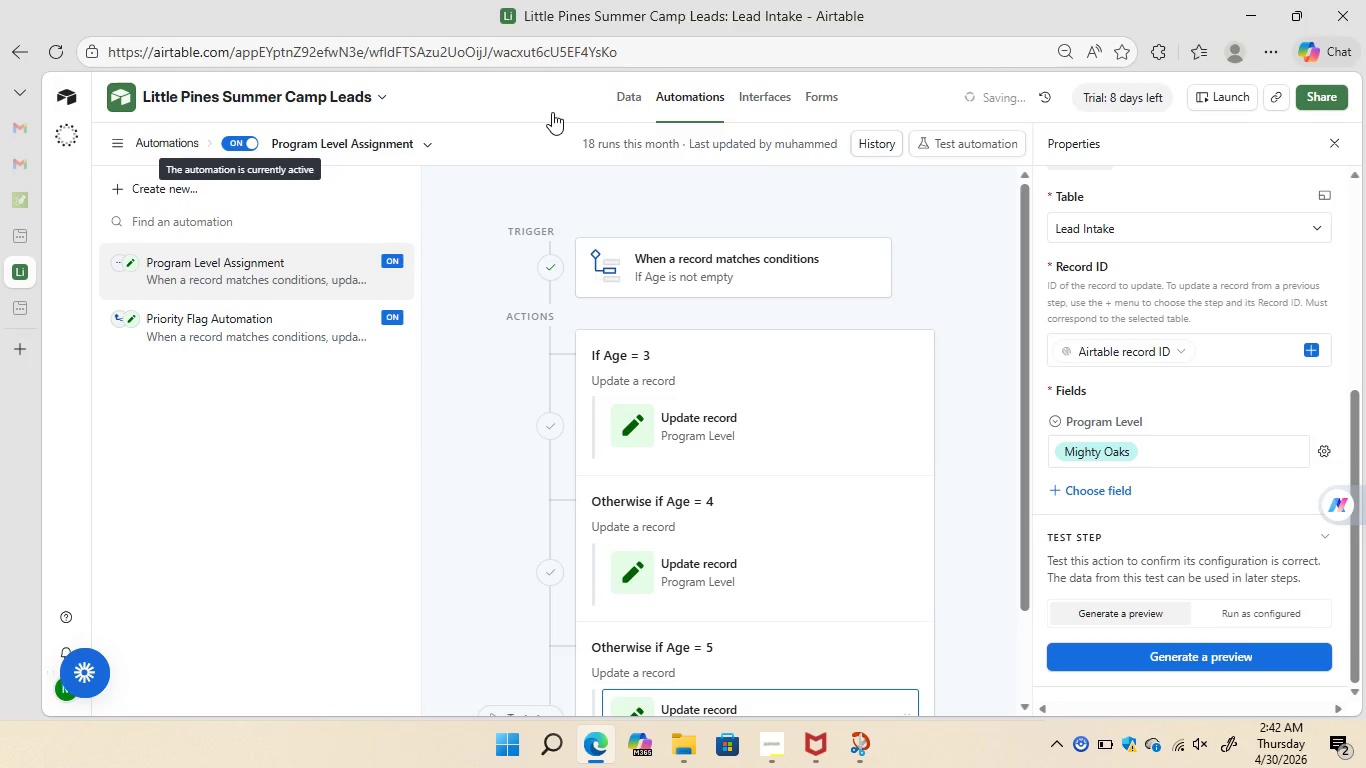 
left_click([629, 103])
 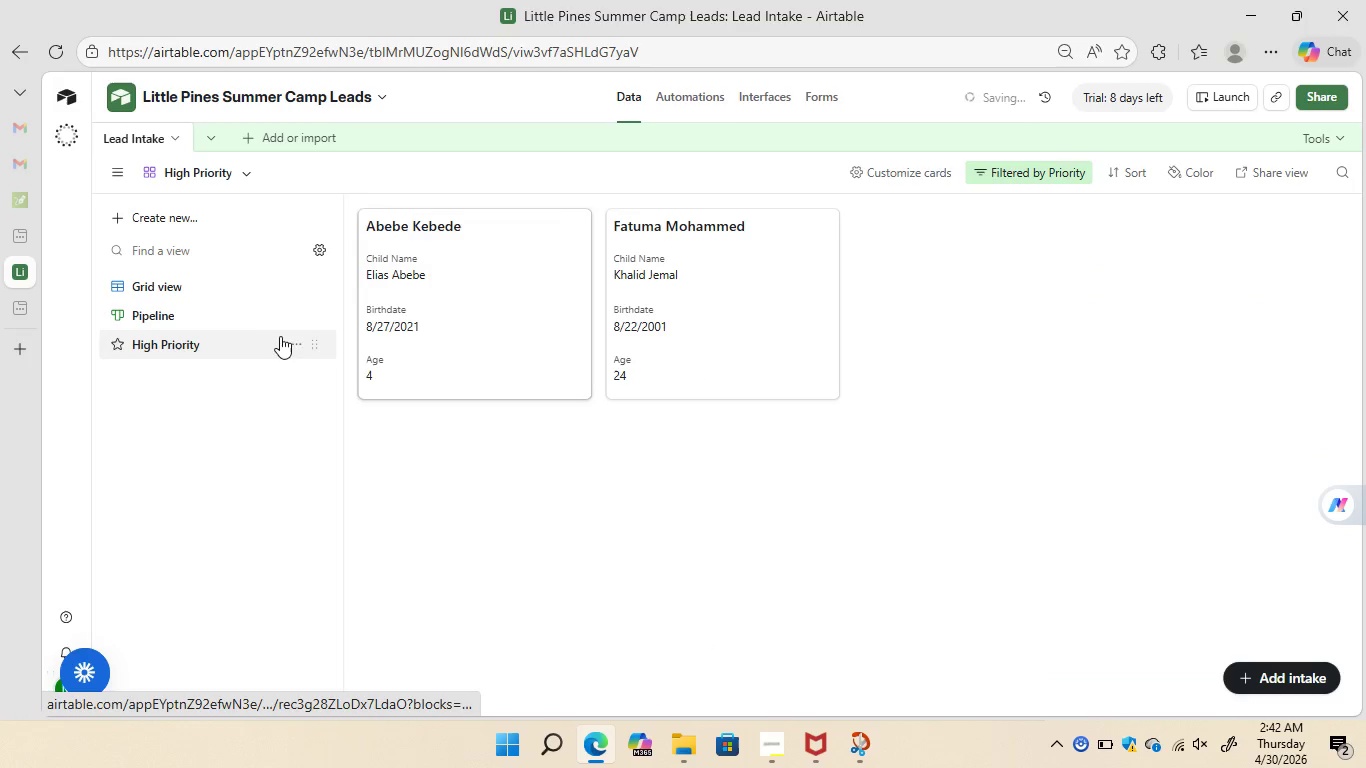 
left_click([183, 319])
 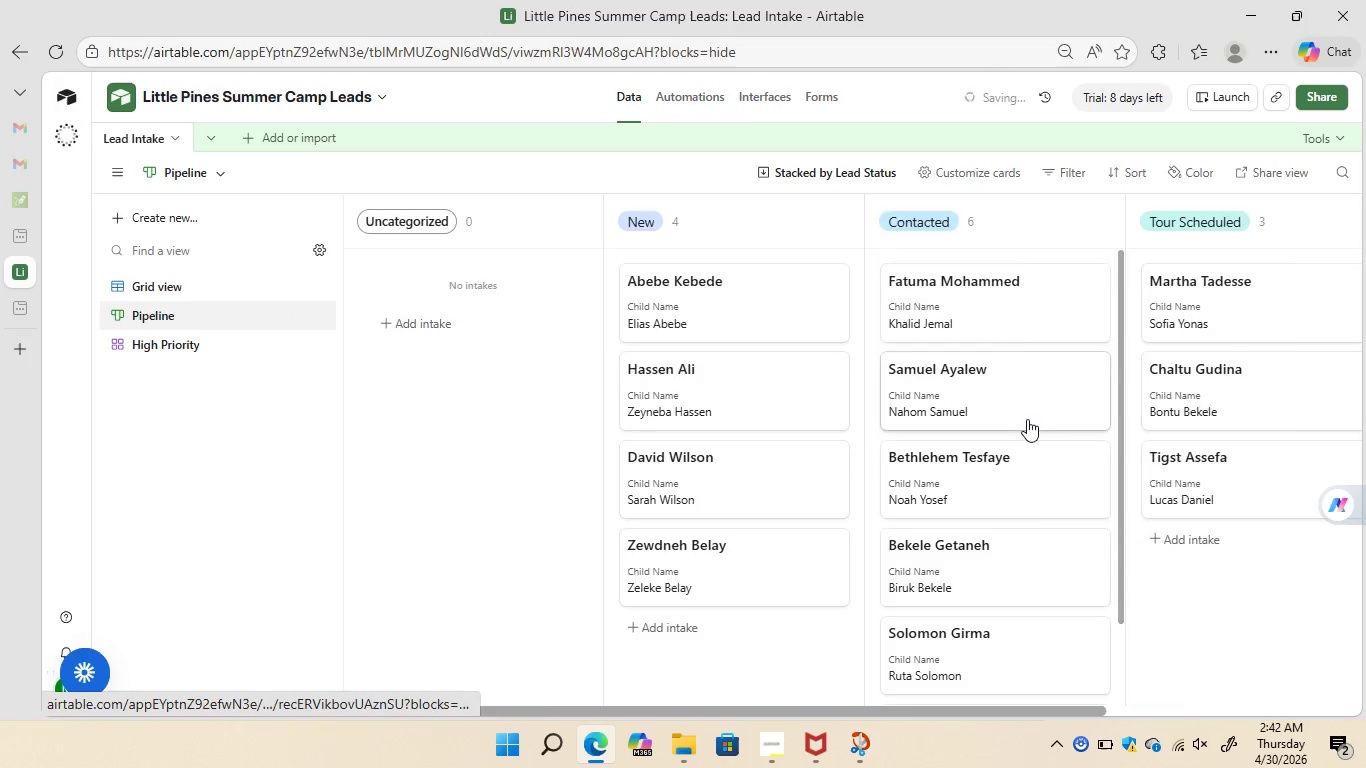 
wait(8.67)
 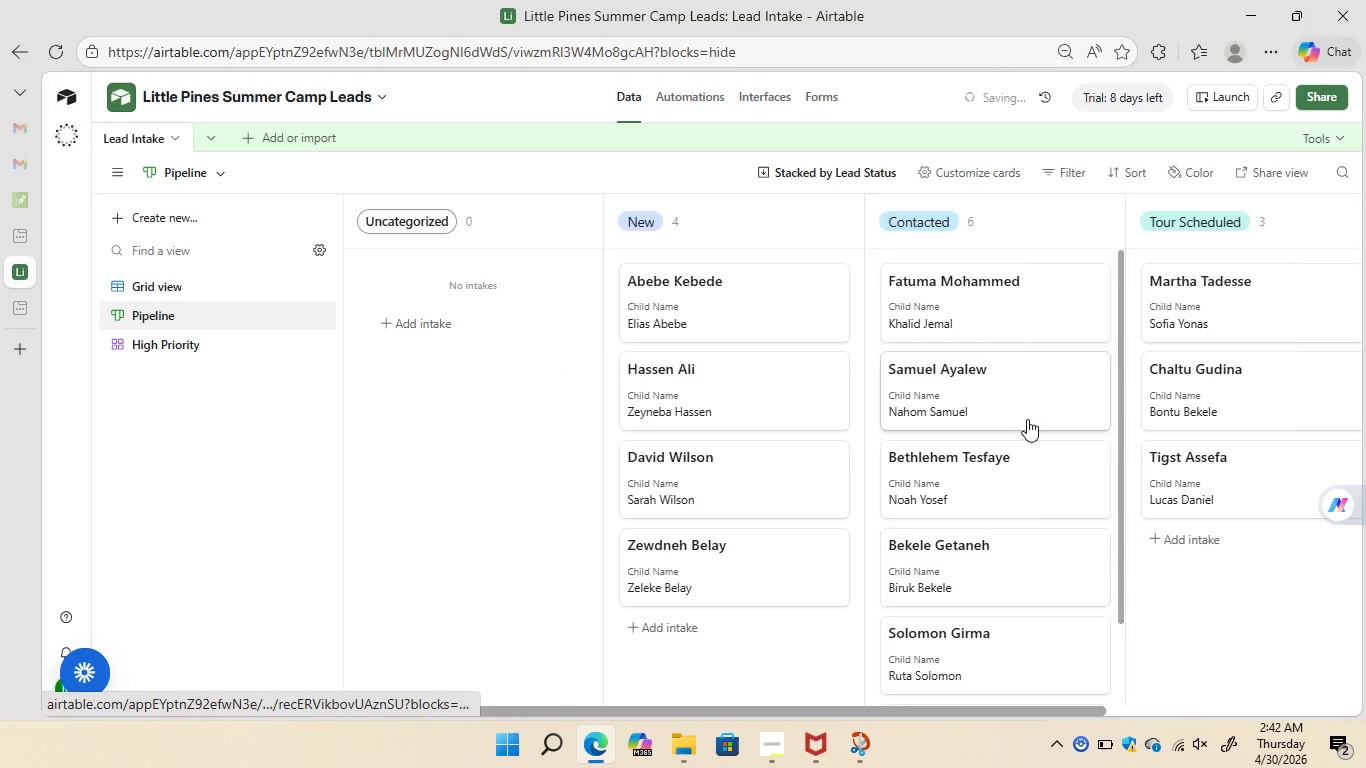 
left_click([188, 289])
 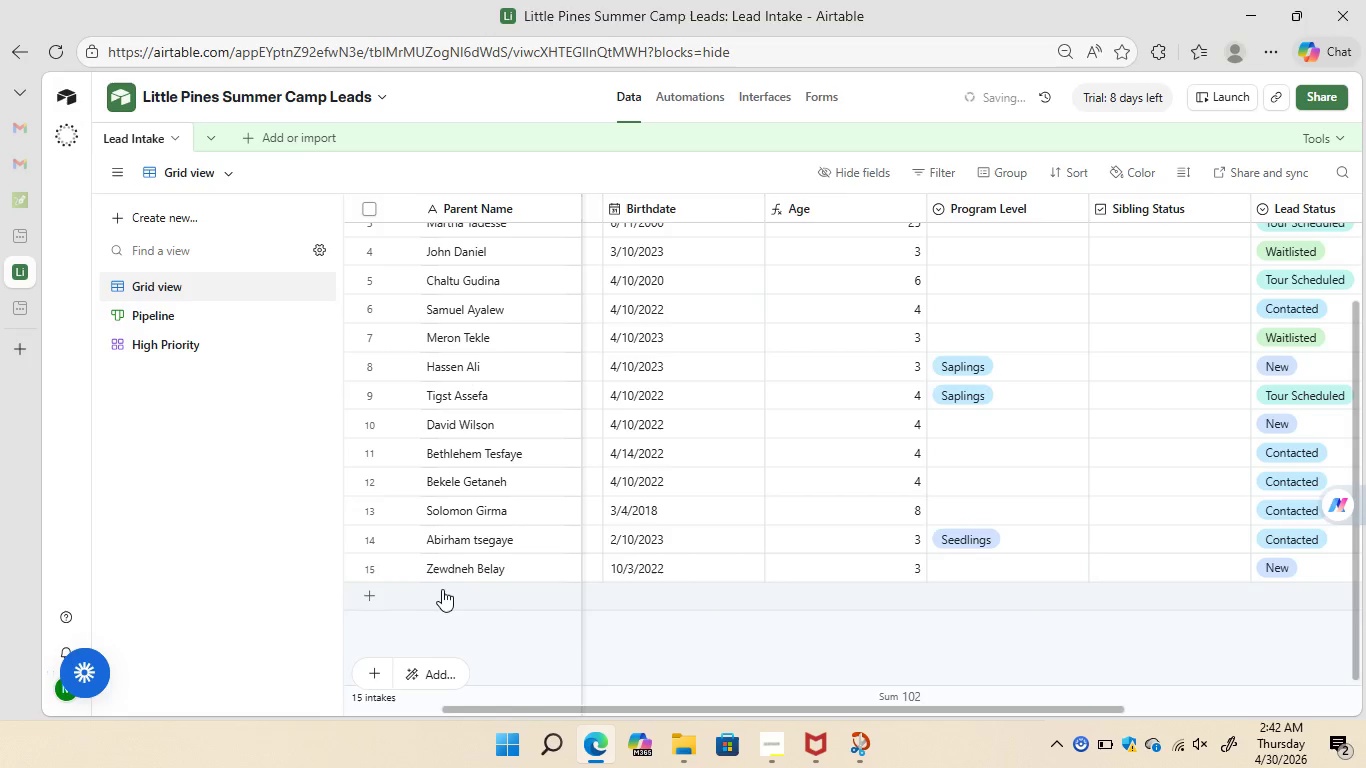 
wait(5.39)
 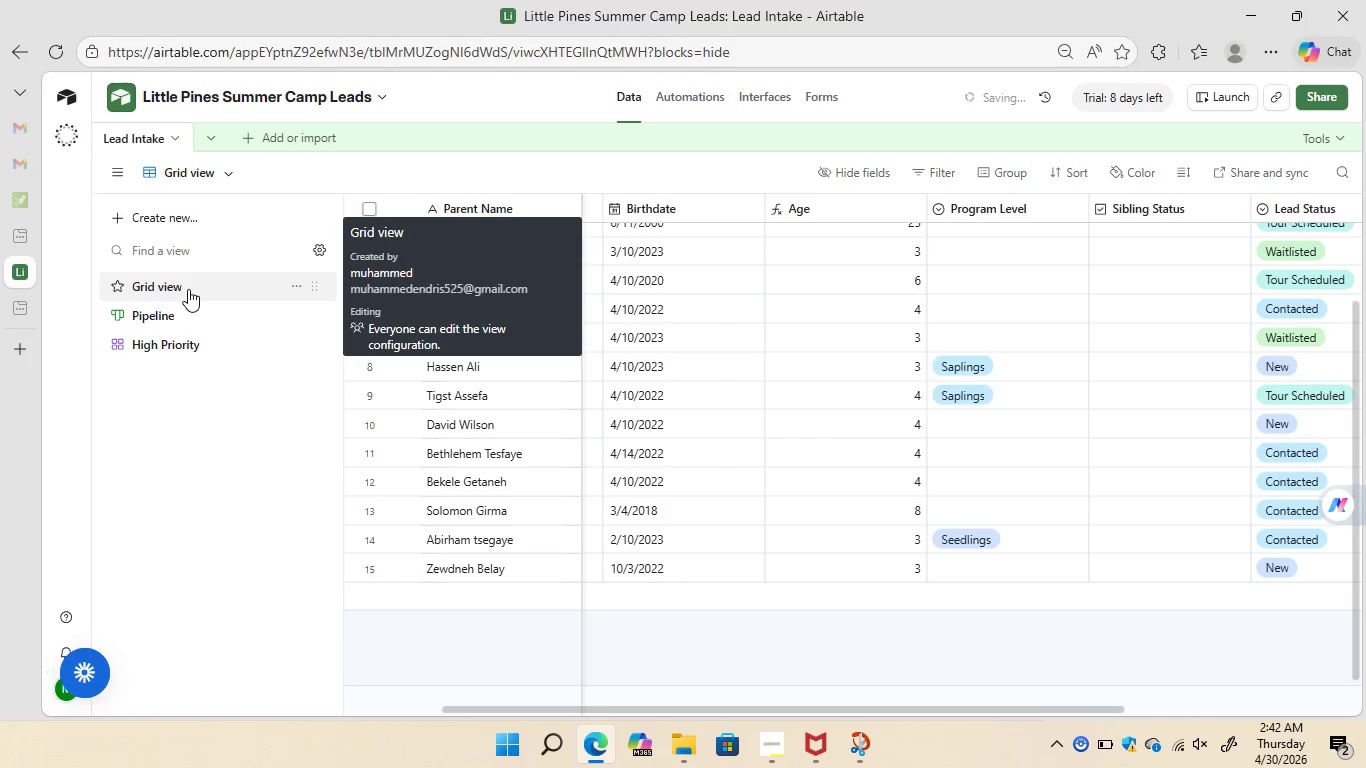 
left_click([439, 590])
 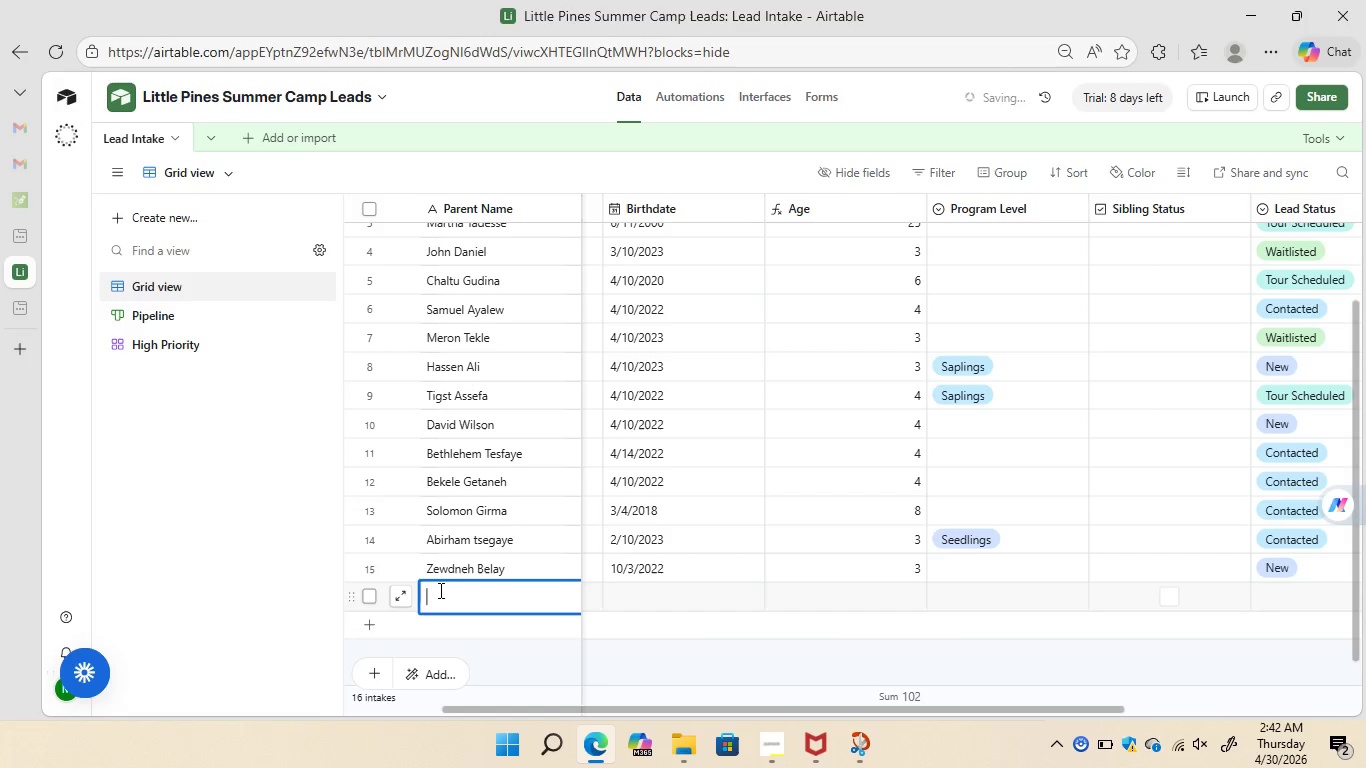 
type(alemnew Baynew)
 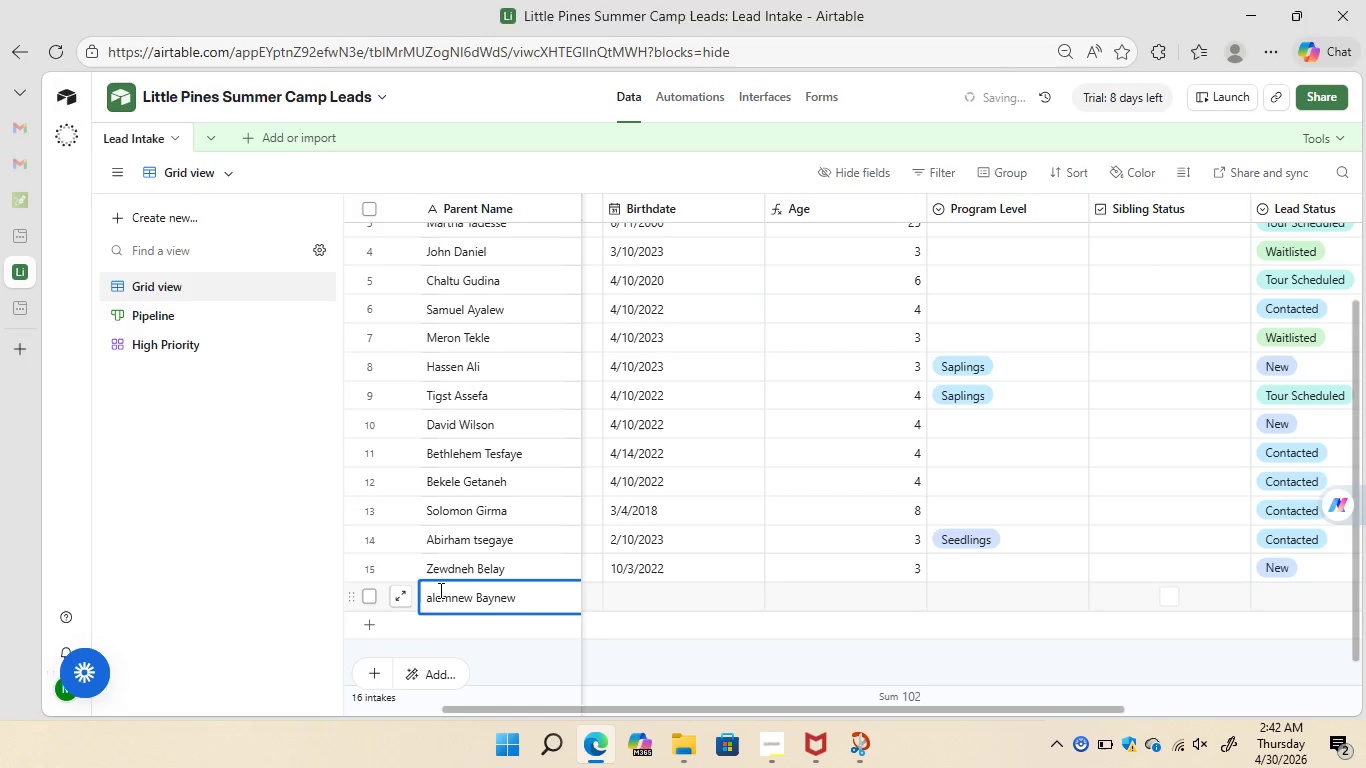 
left_click([639, 594])
 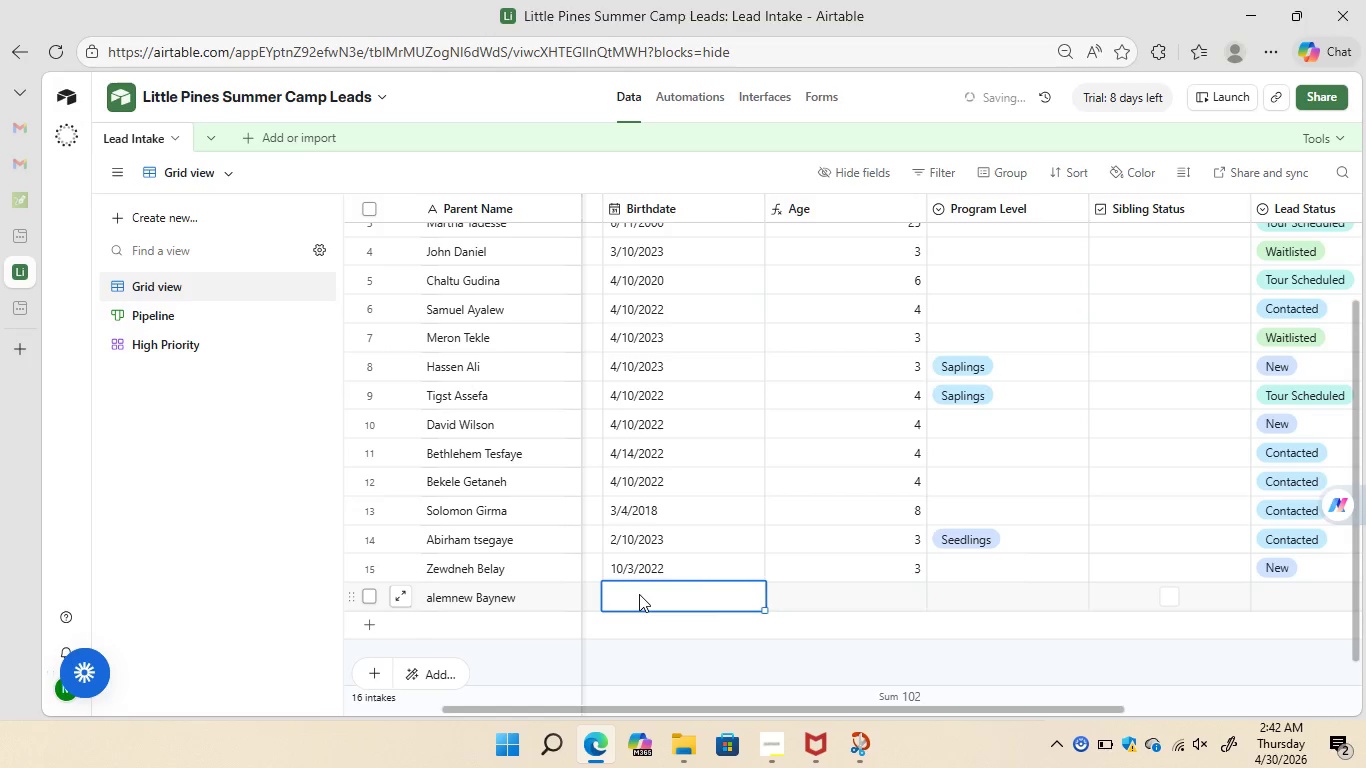 
wait(5.89)
 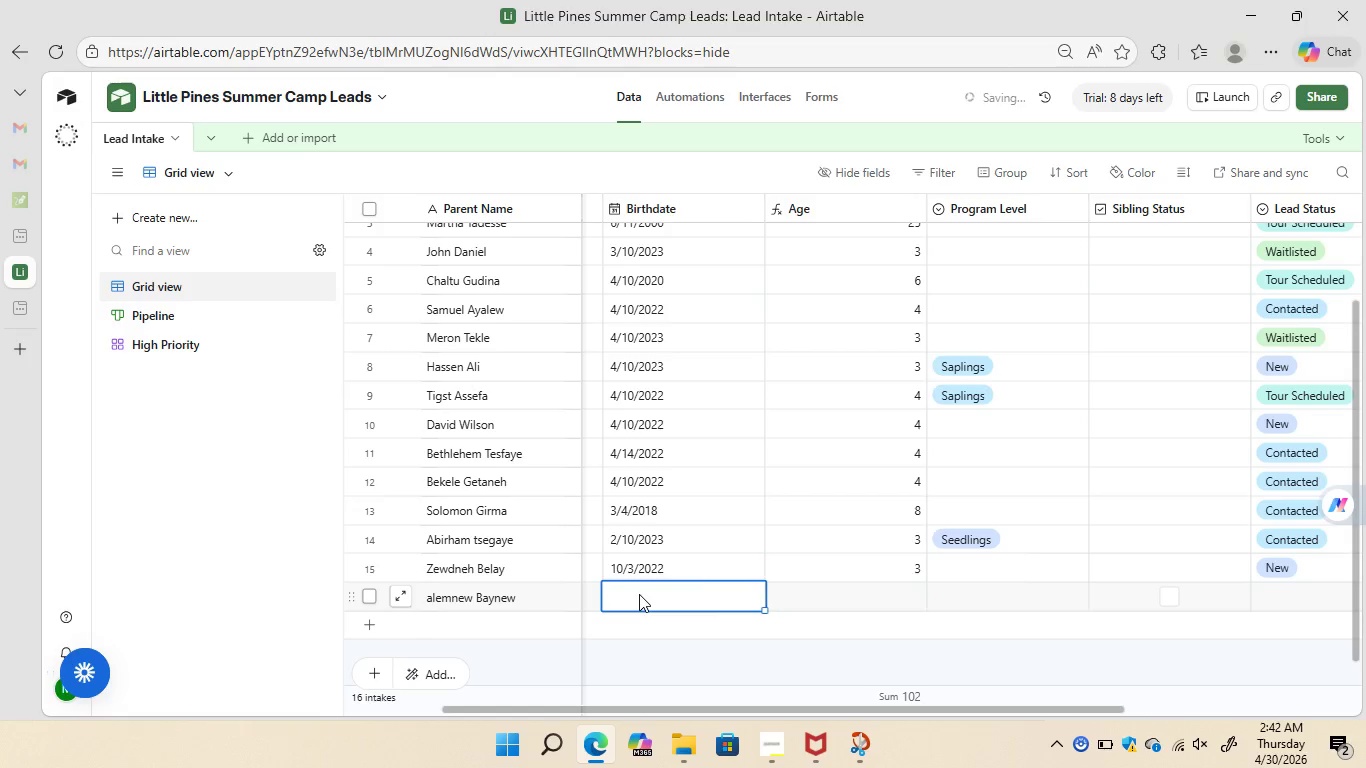 
type(4/10/20)
 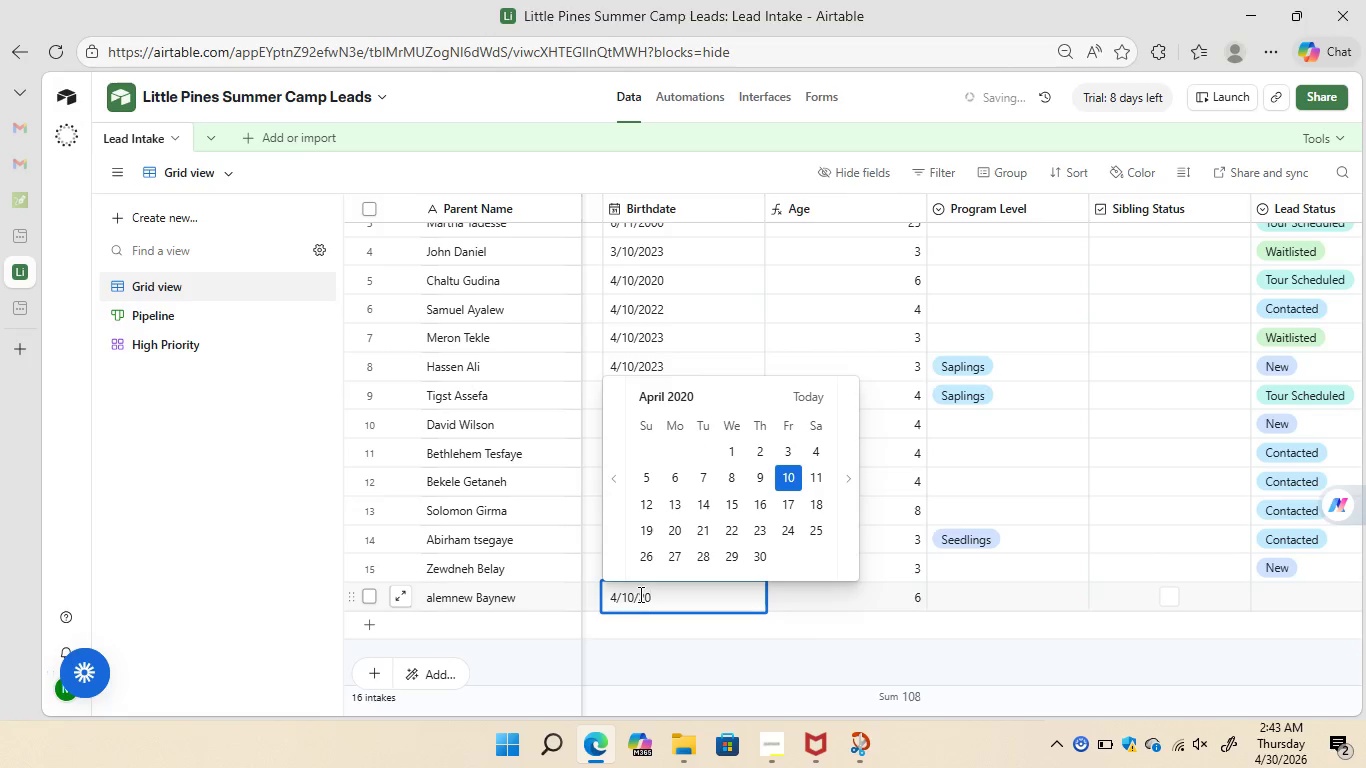 